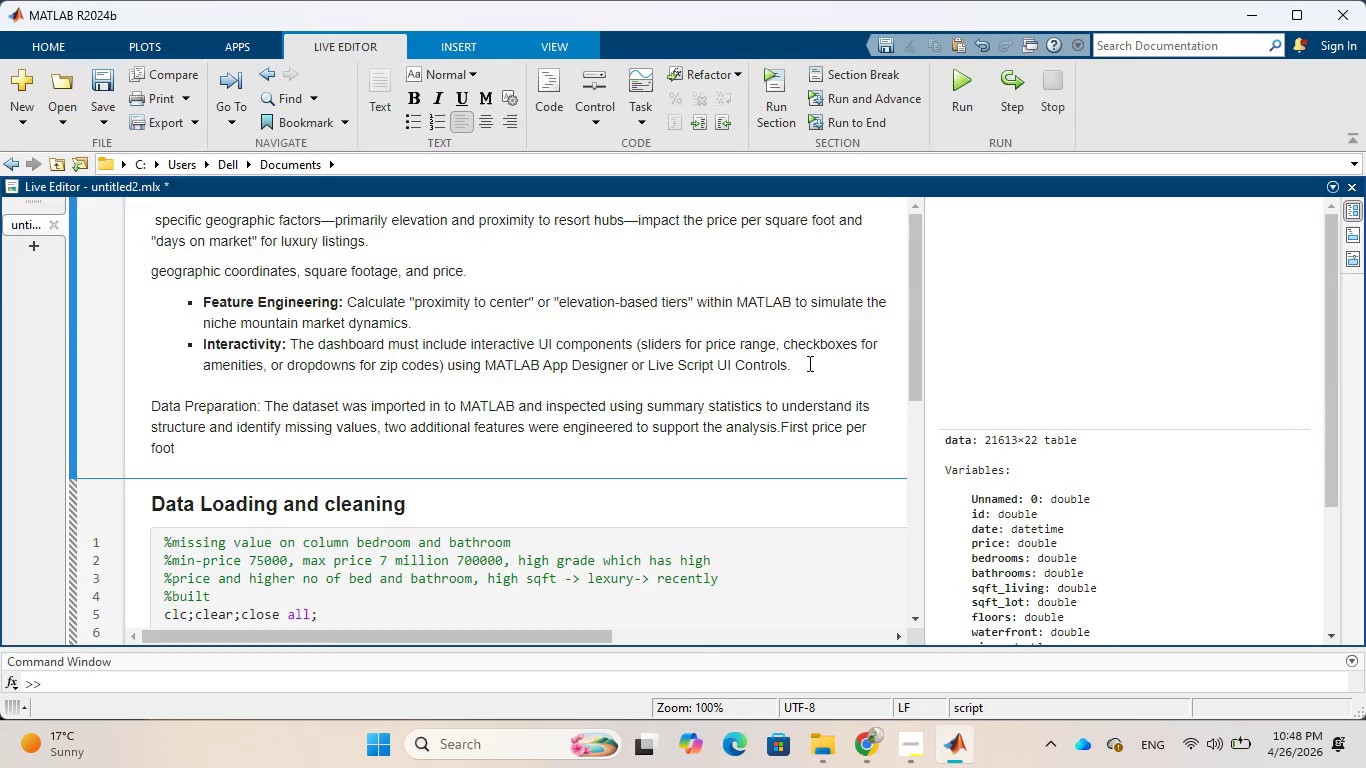 
wait(9.7)
 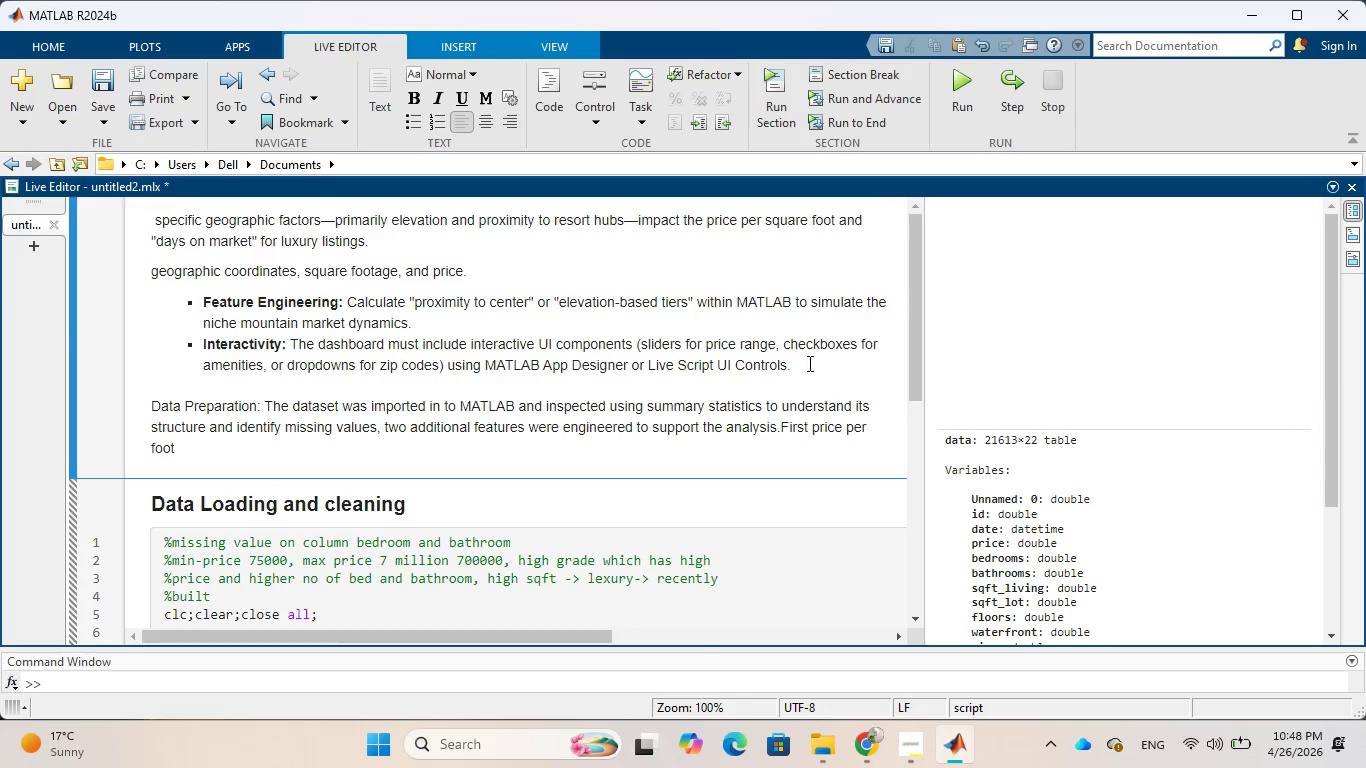 
type(was calculated )
 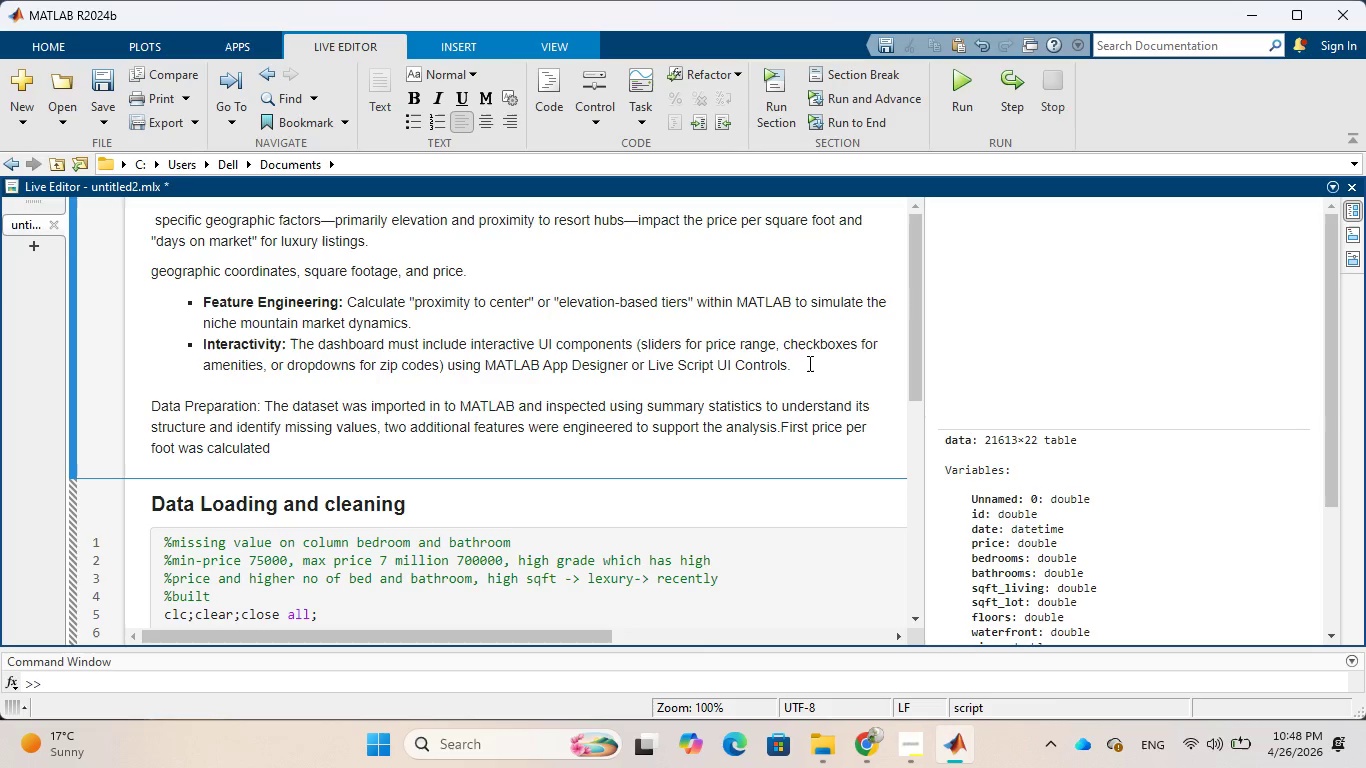 
wait(21.84)
 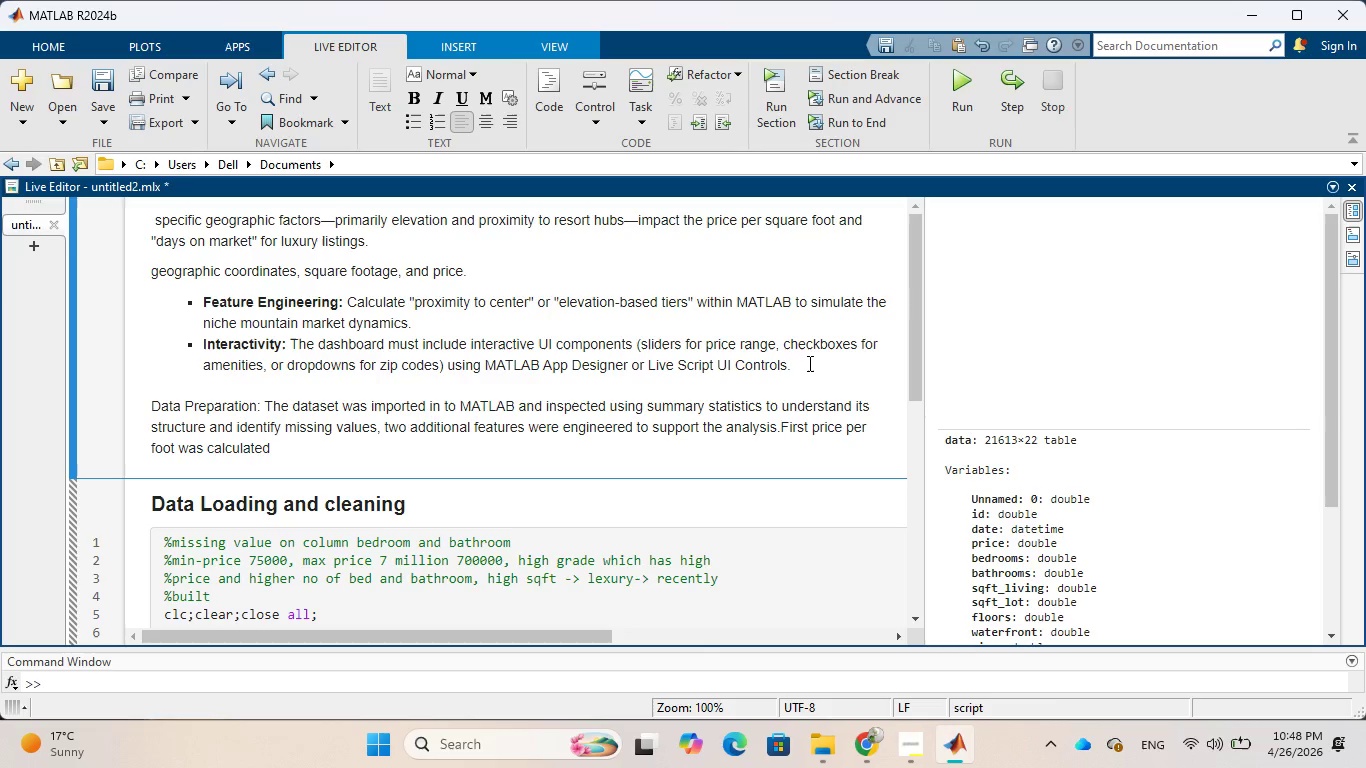 
type(to normalize property)
 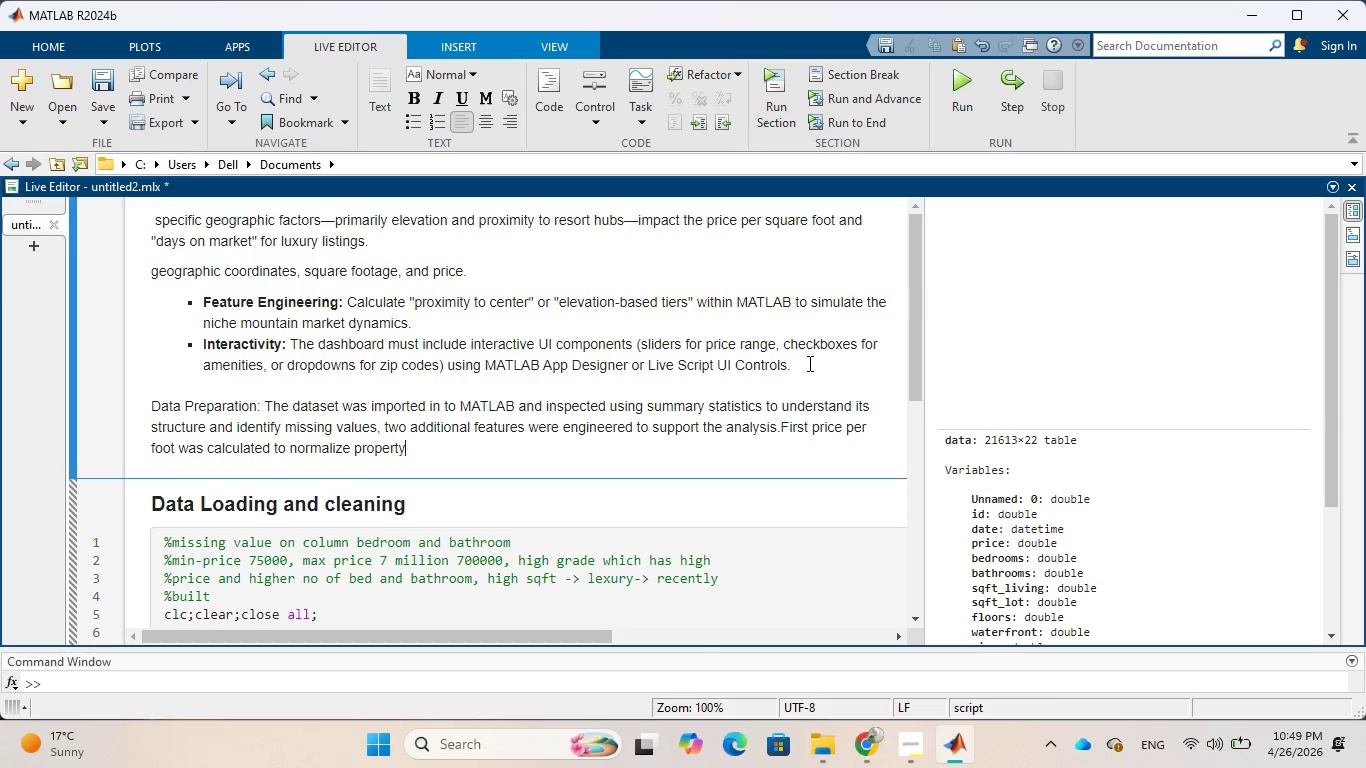 
type( values based on size)
 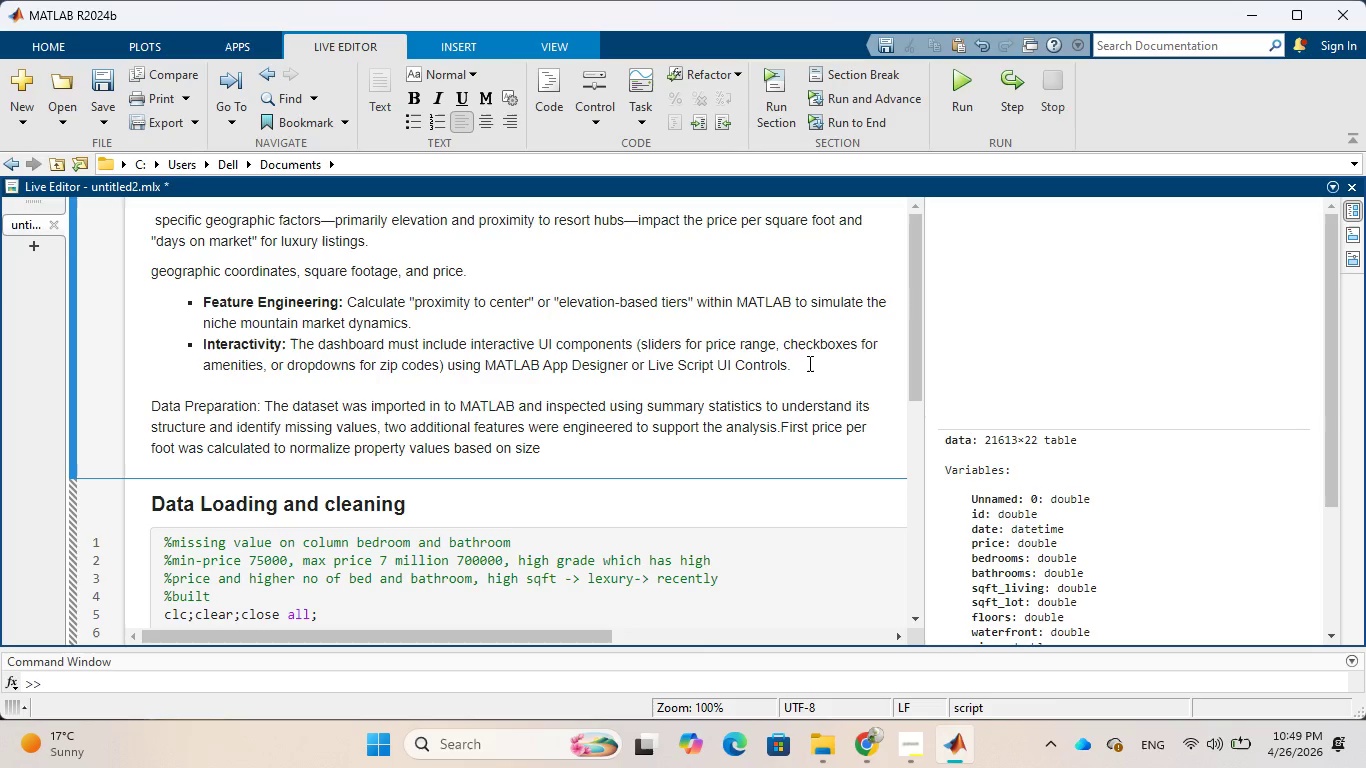 
wait(10.67)
 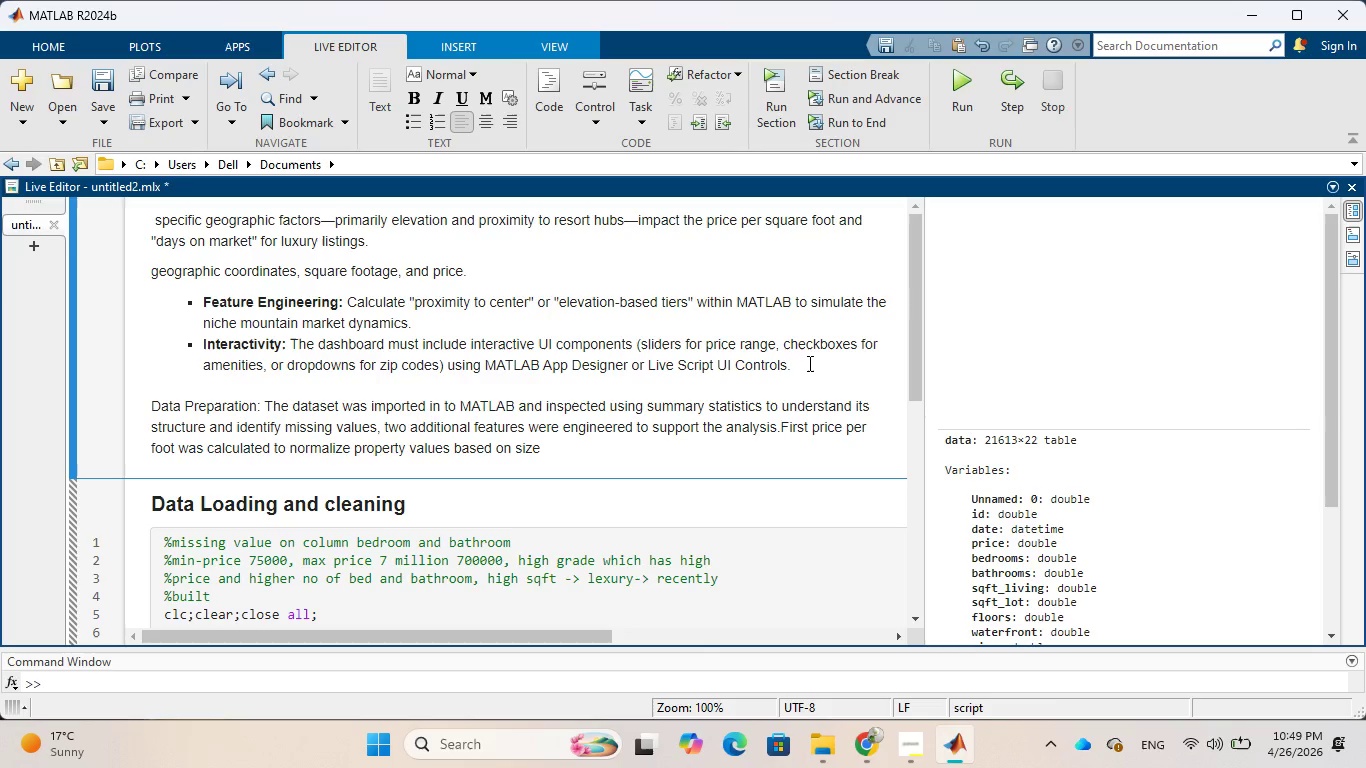 
type(, second a distance metric was created )
 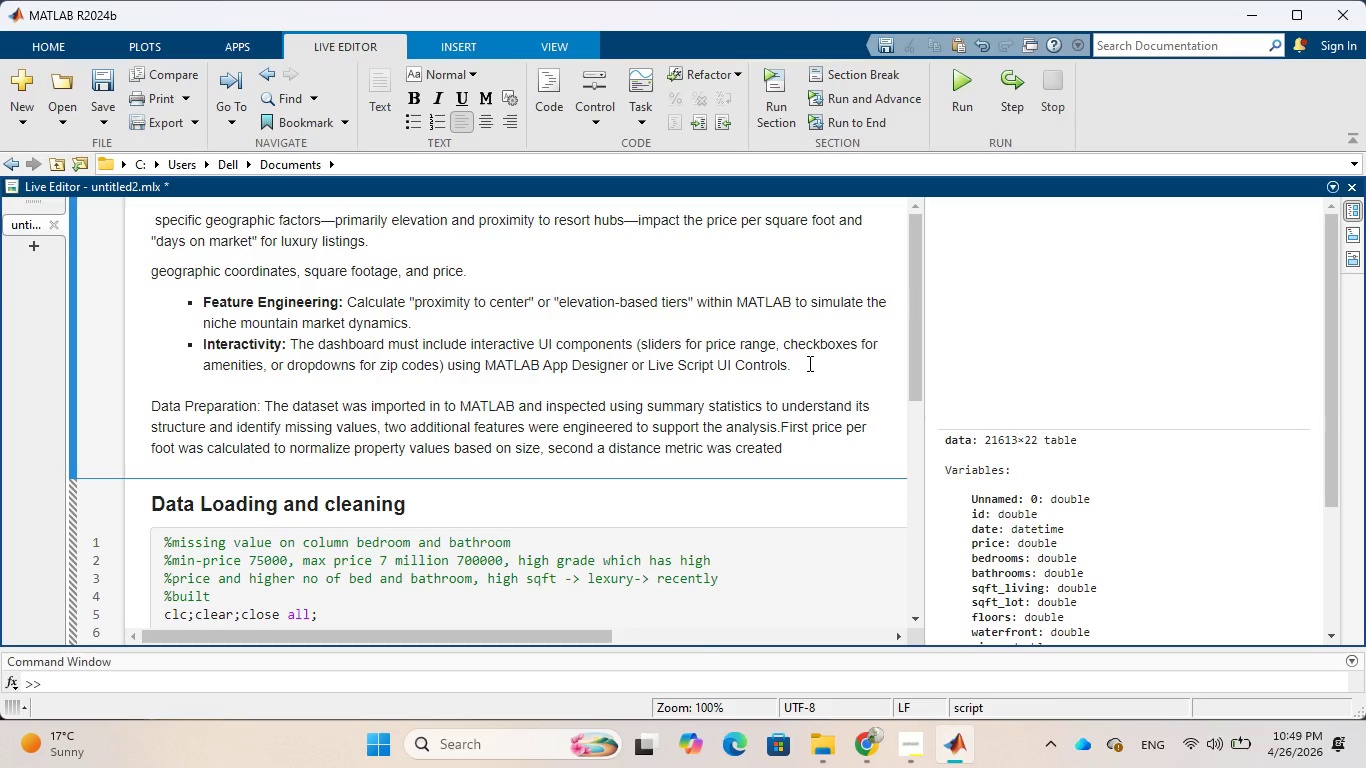 
wait(9.17)
 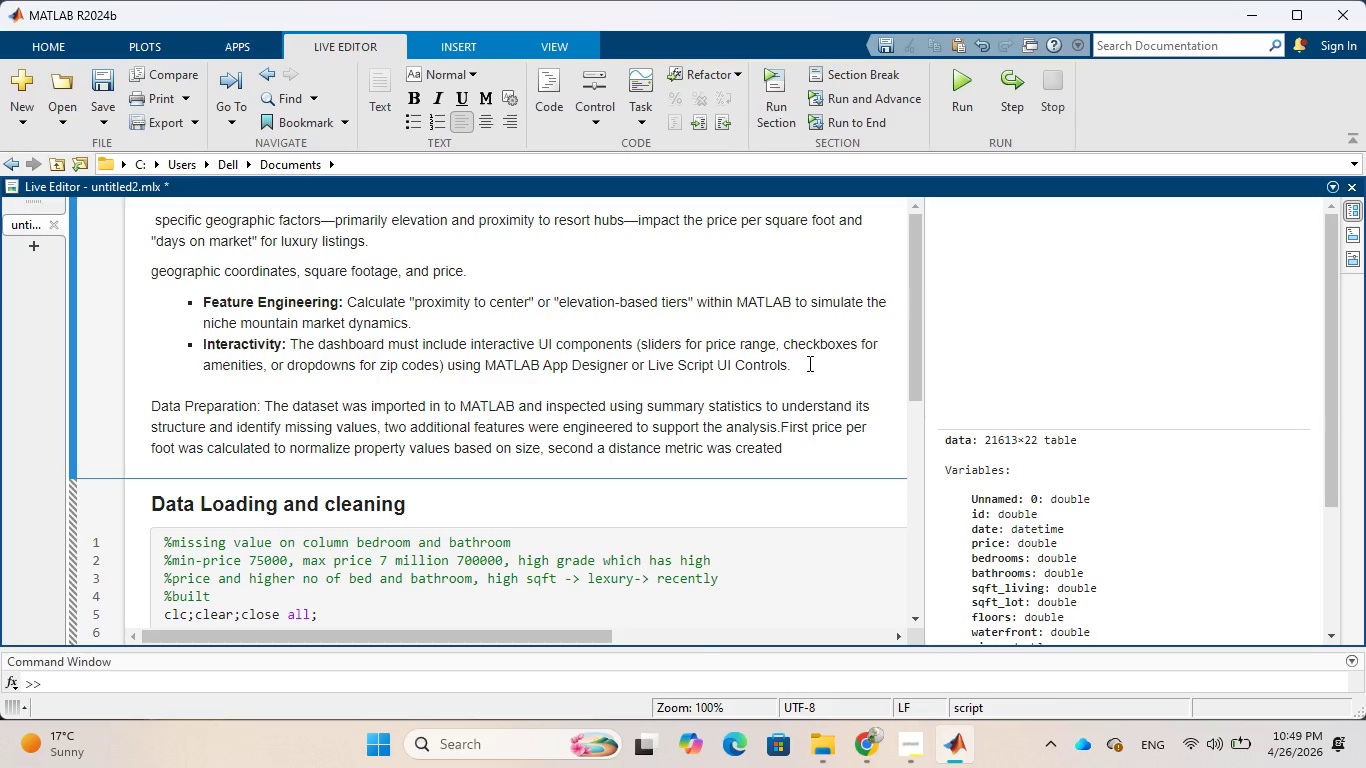 
type(using geographic coordinates)
 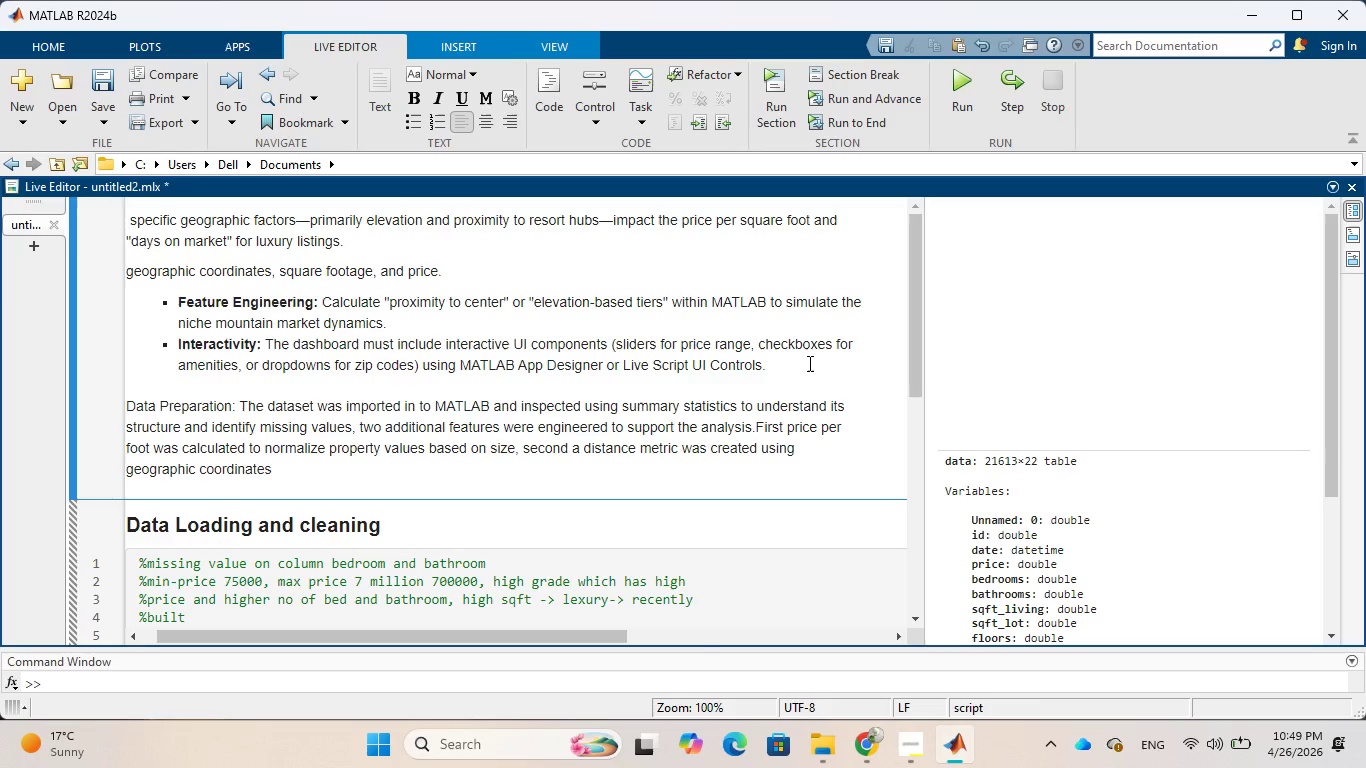 
wait(6.31)
 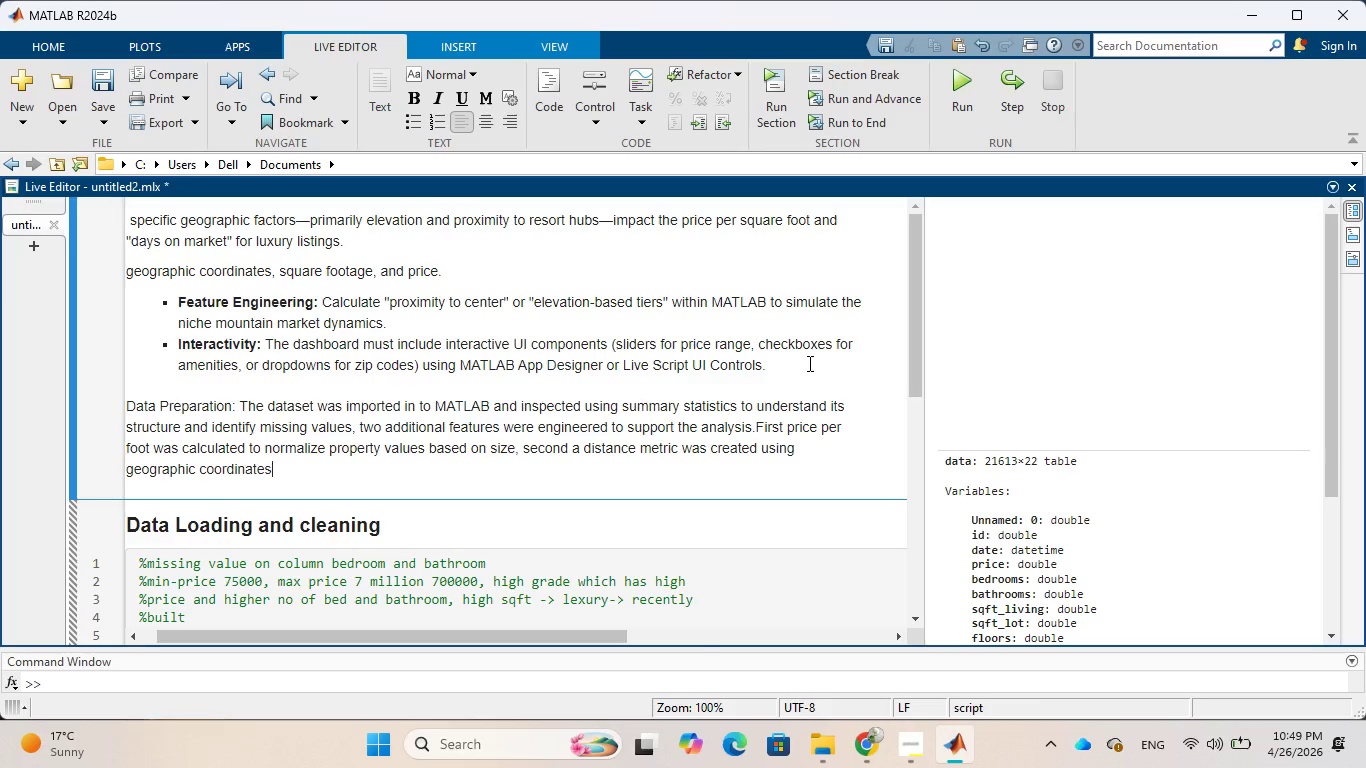 
type( to estimate )
 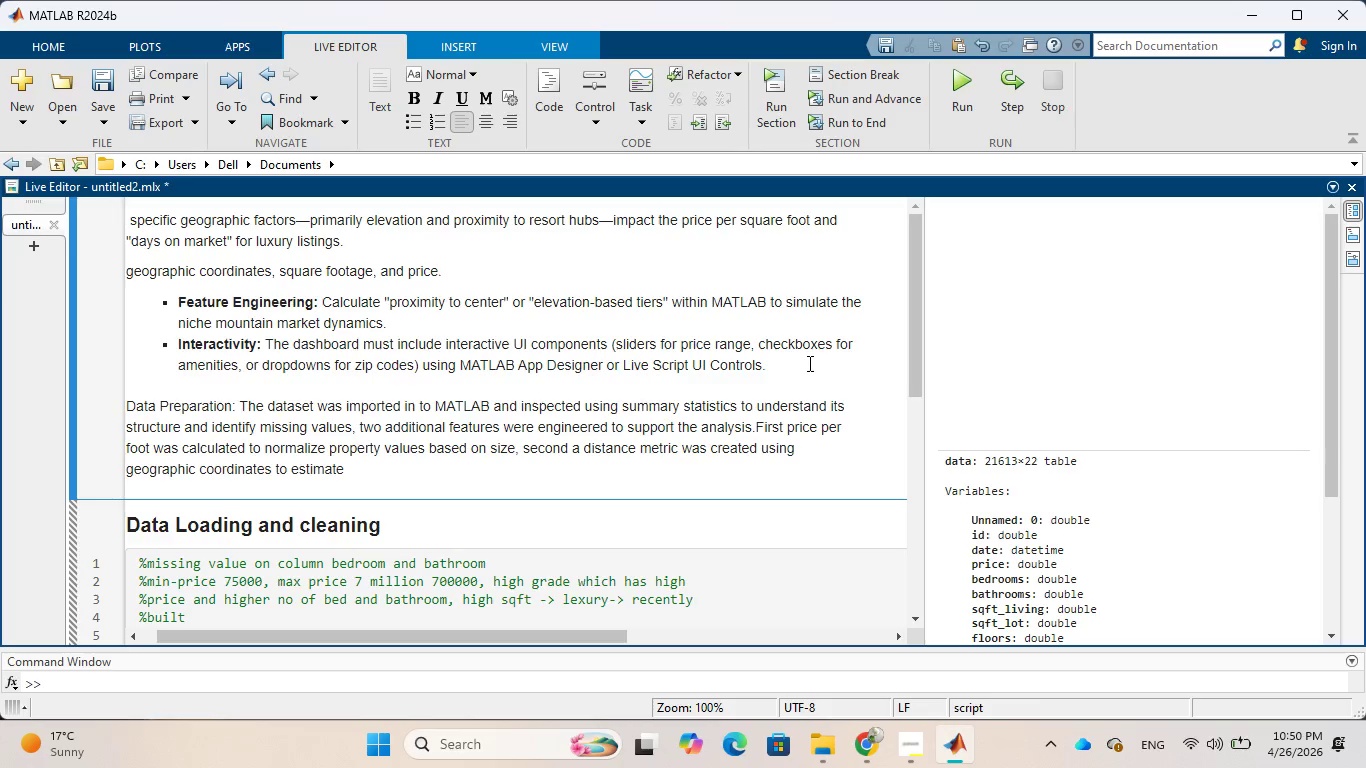 
wait(5.77)
 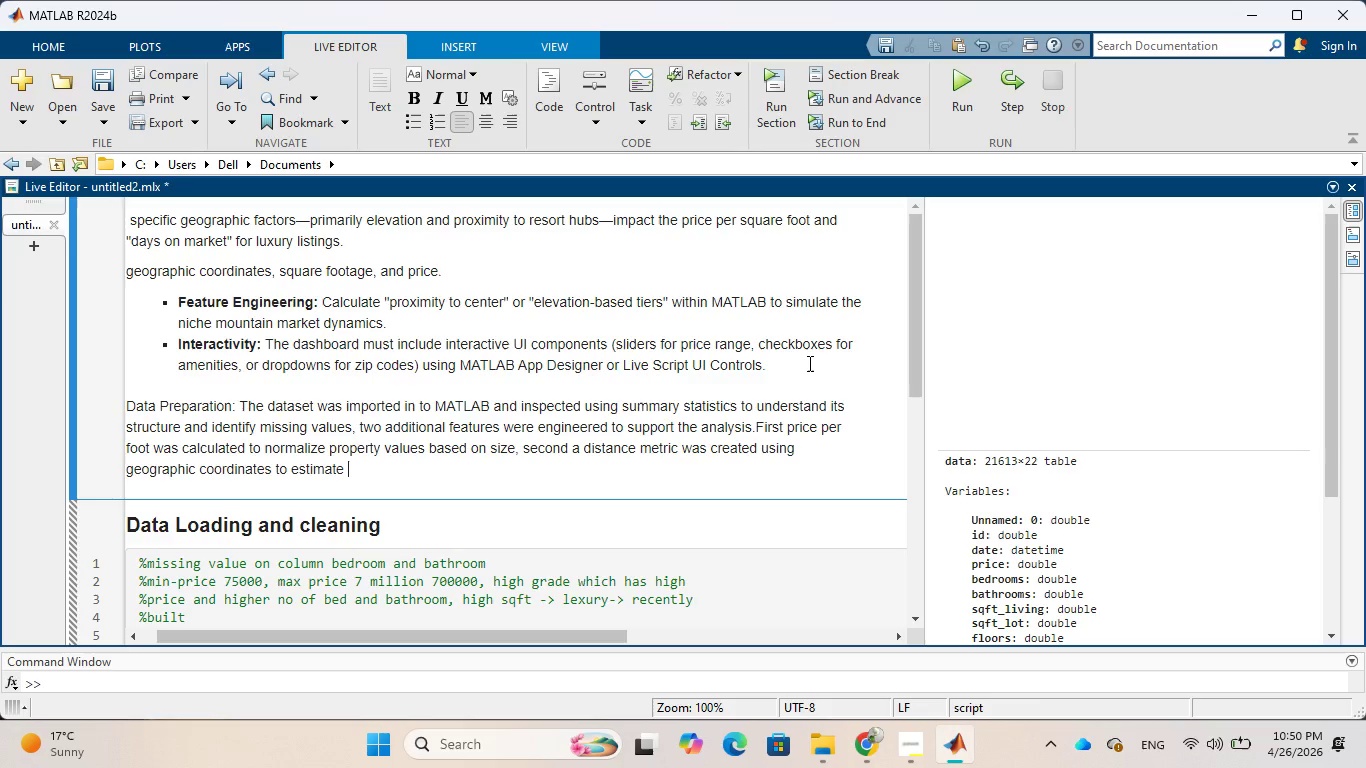 
type(each properties proximity)
 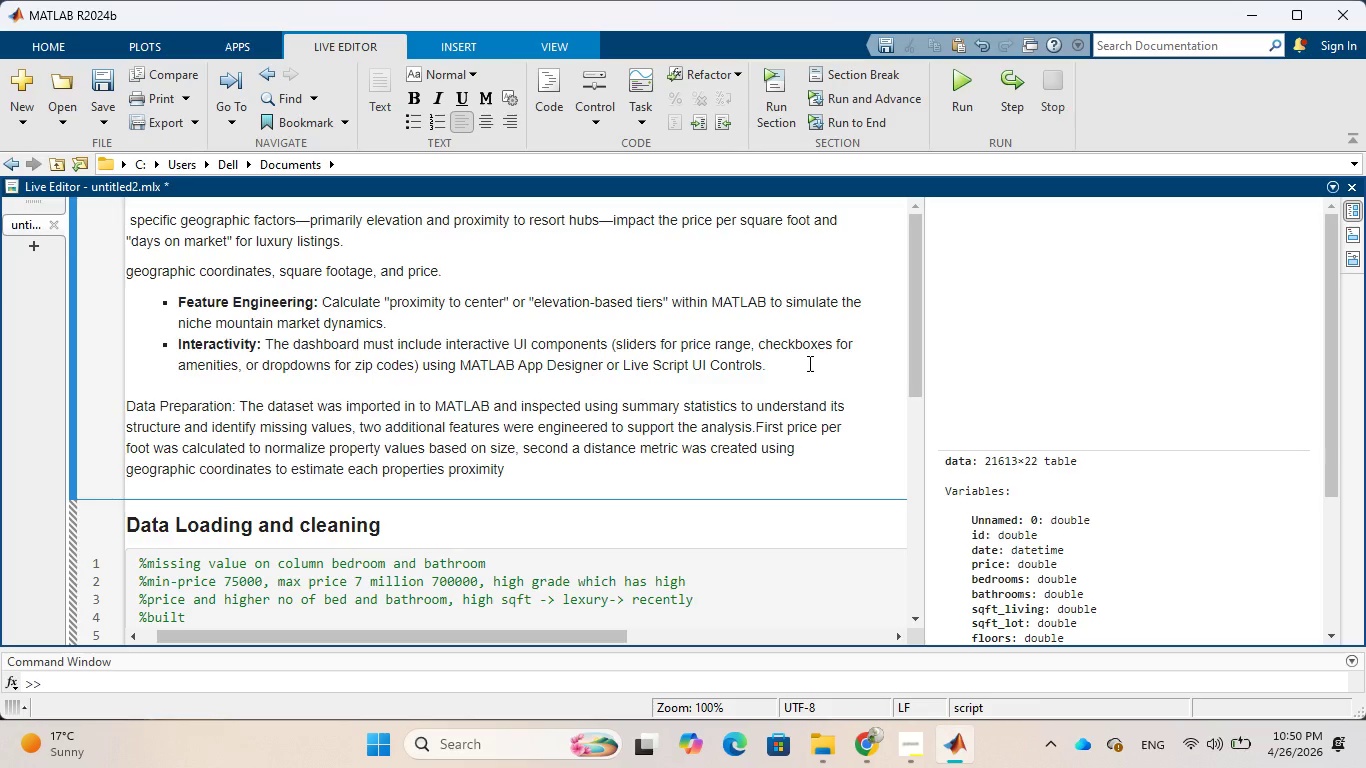 
wait(7.5)
 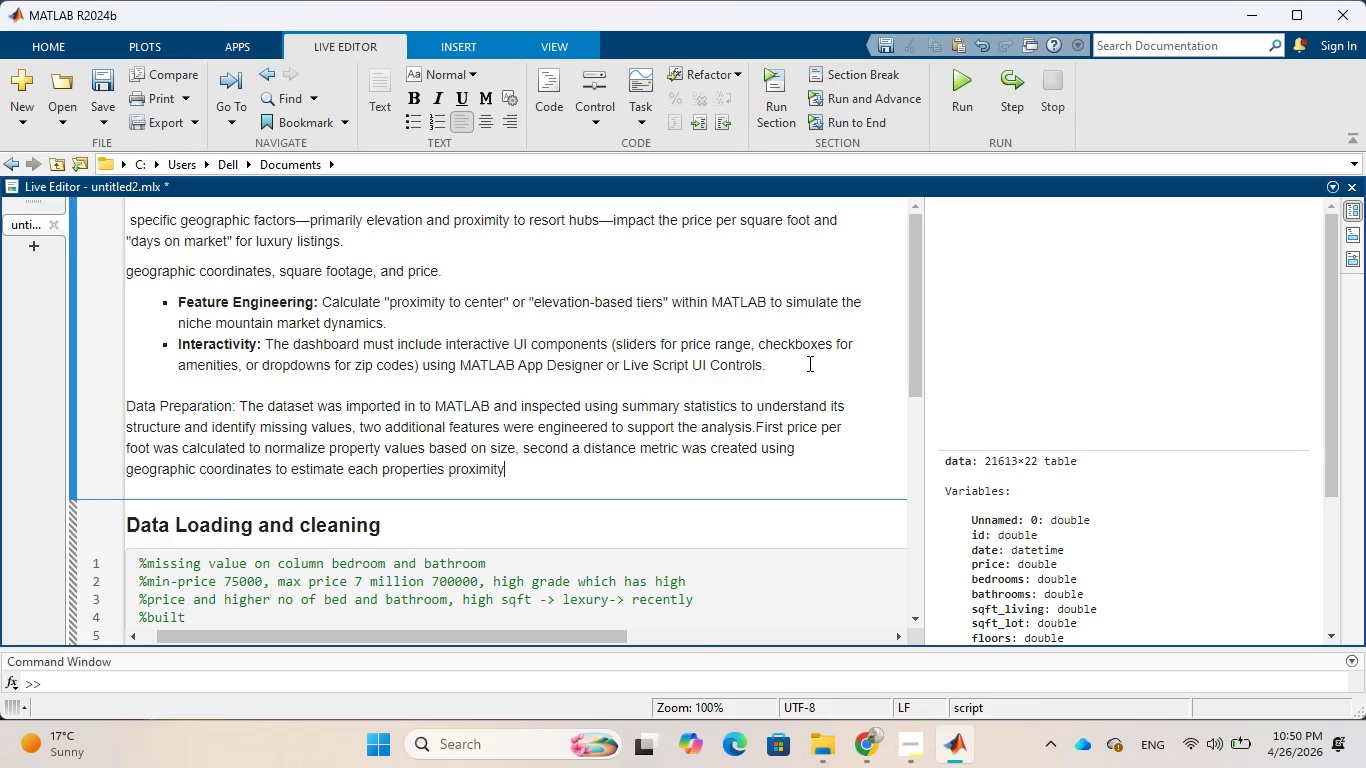 
type( to he city center)
 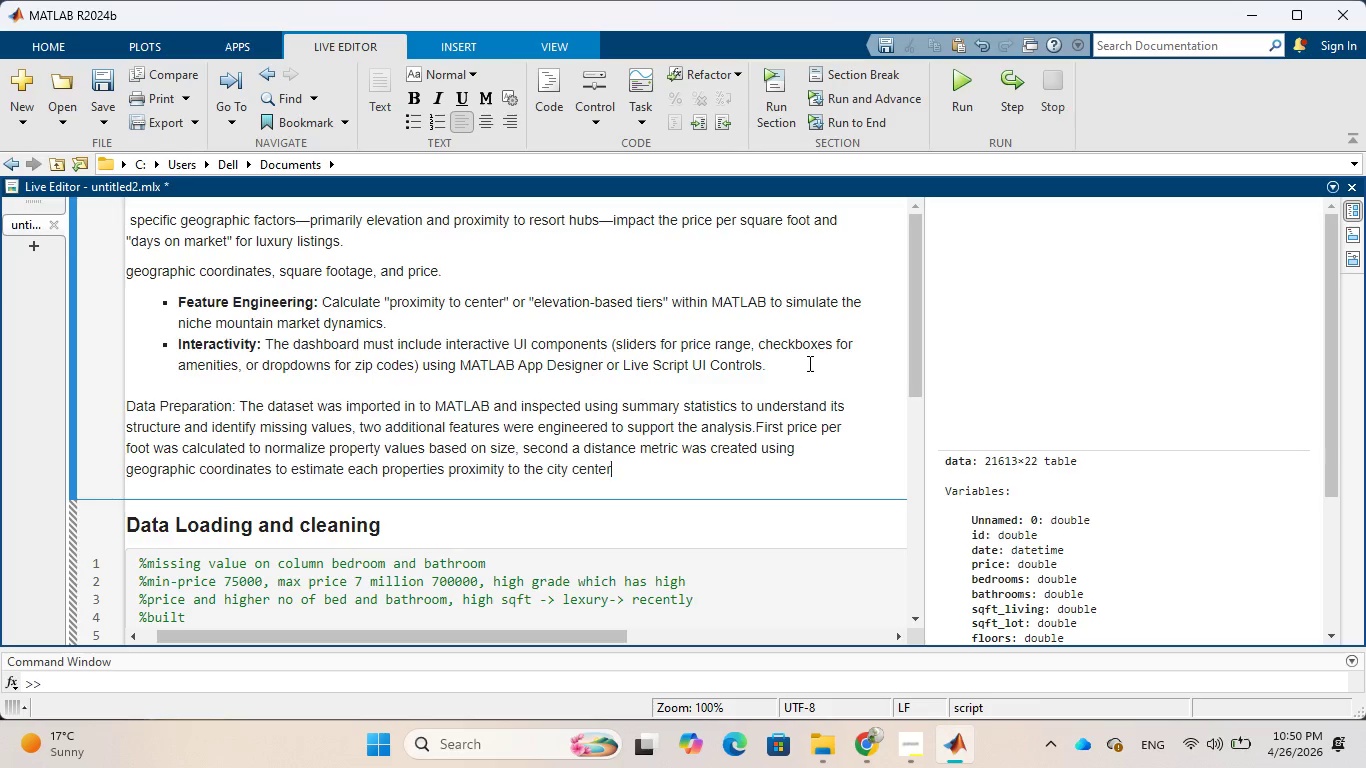 
wait(22.44)
 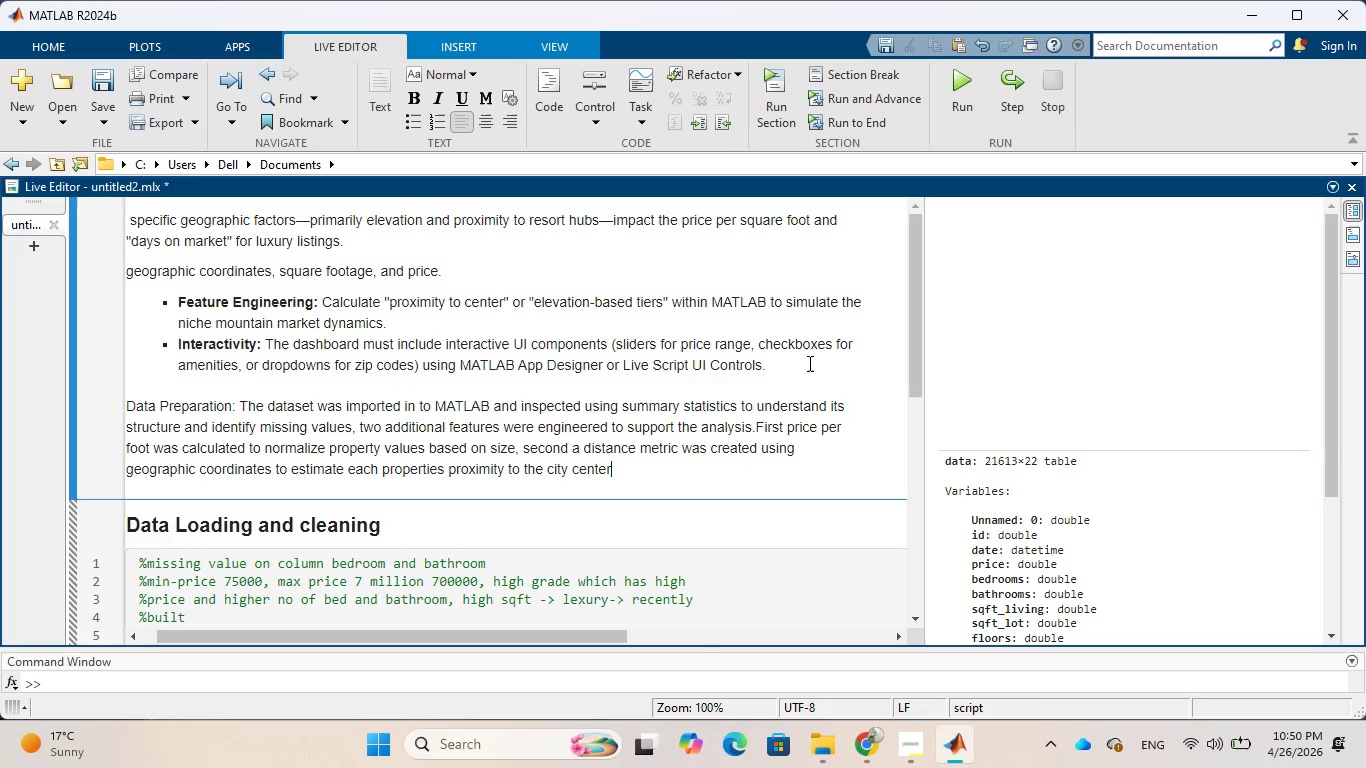 
type( which helps to analyze how )
 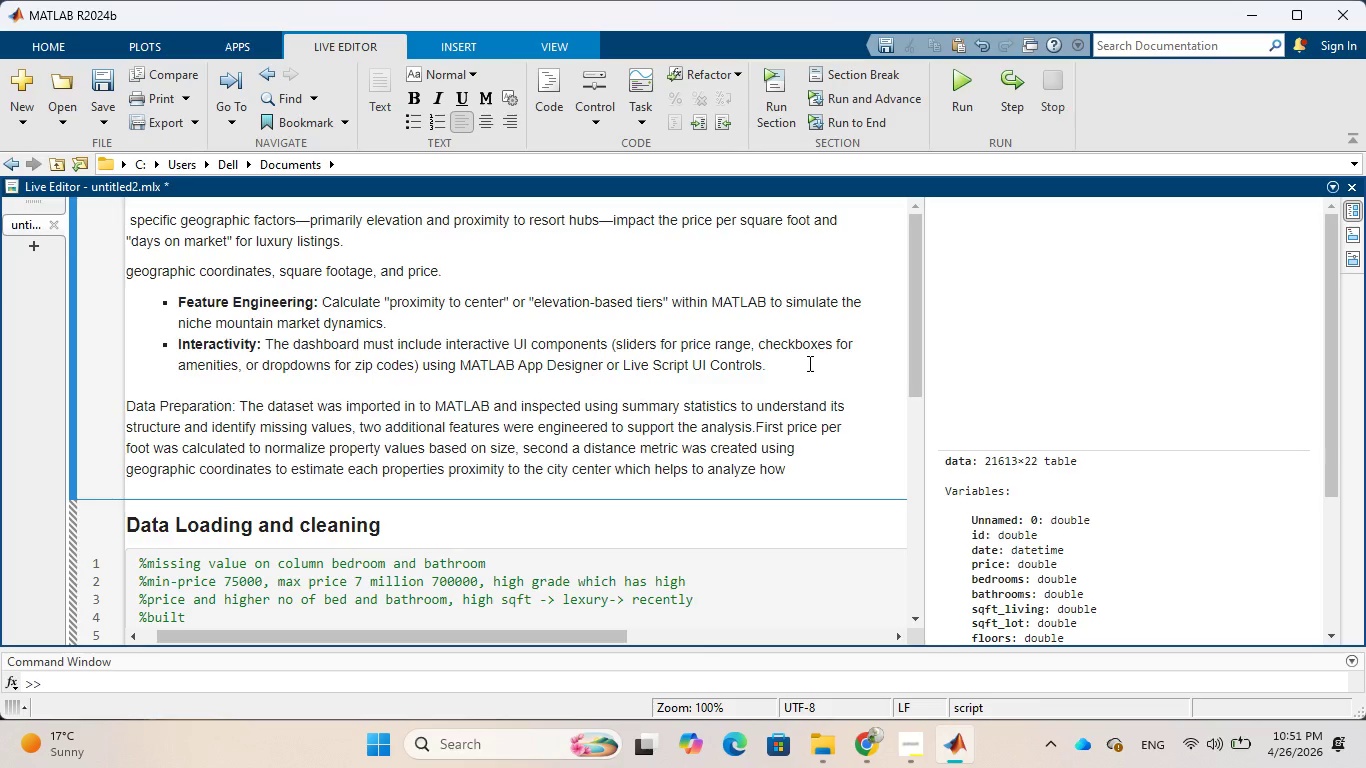 
wait(9.2)
 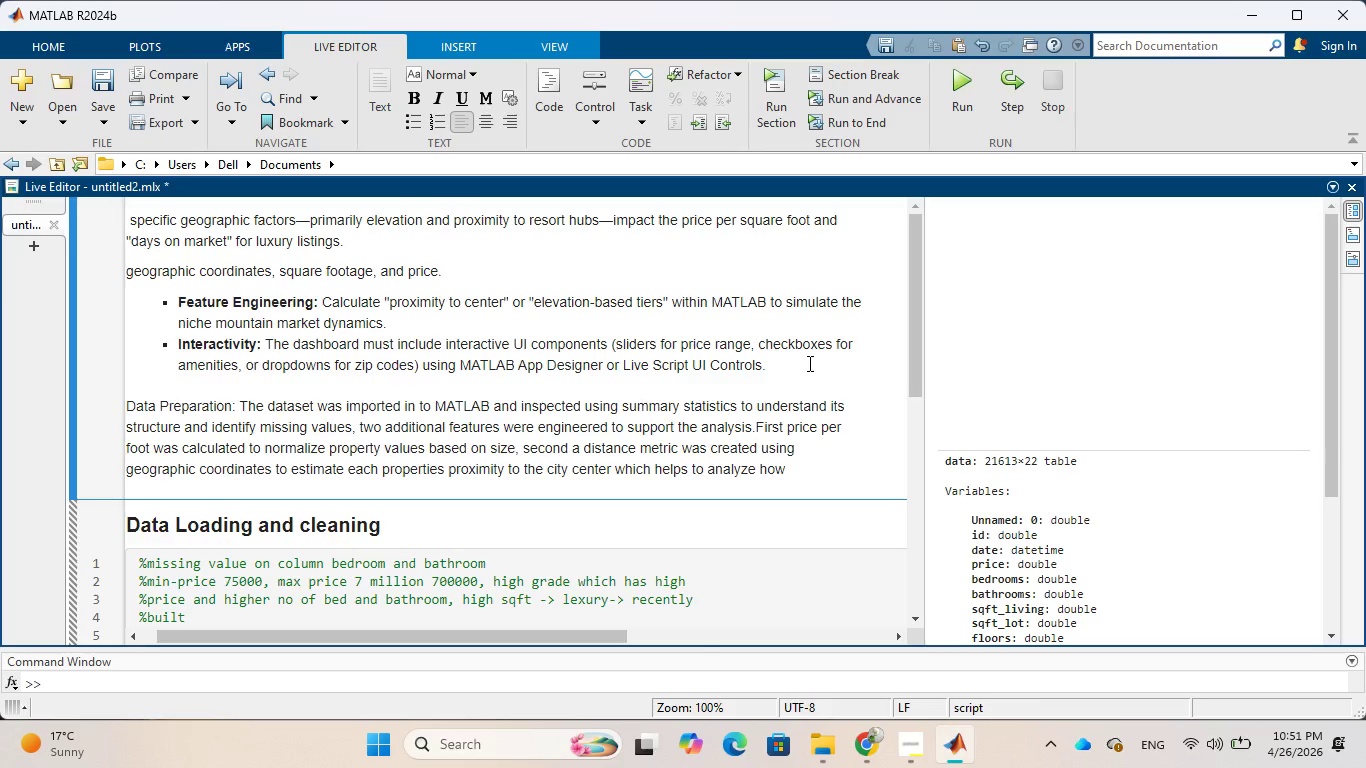 
type(location nd property)
 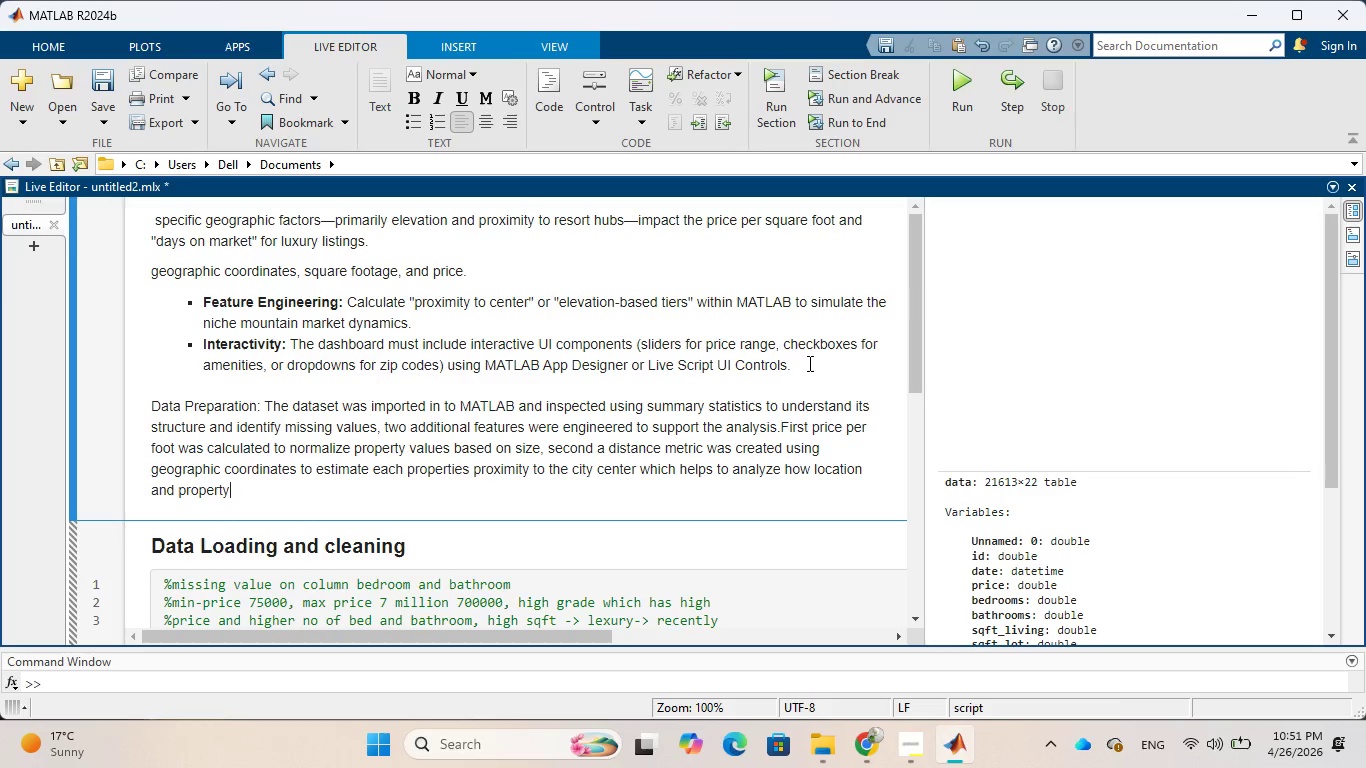 
wait(6.36)
 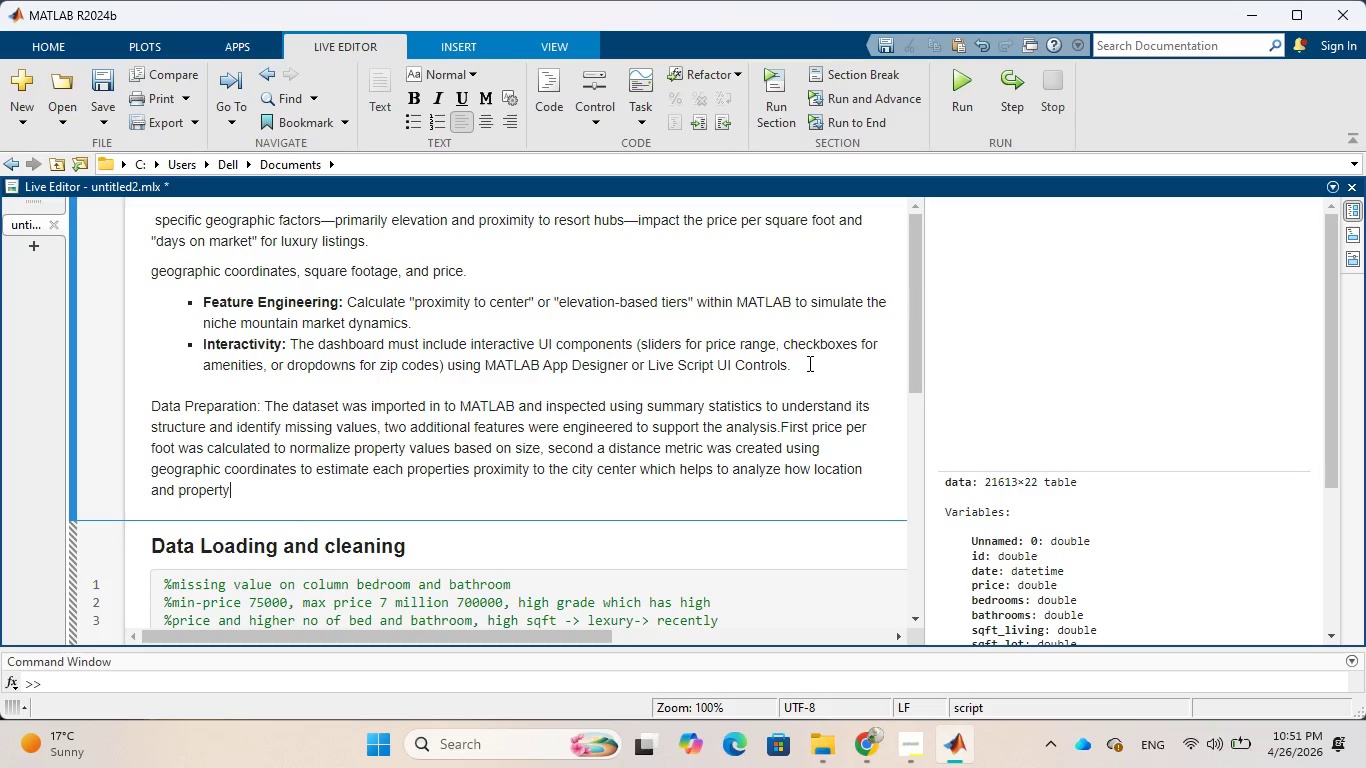 
type( characterstics)
 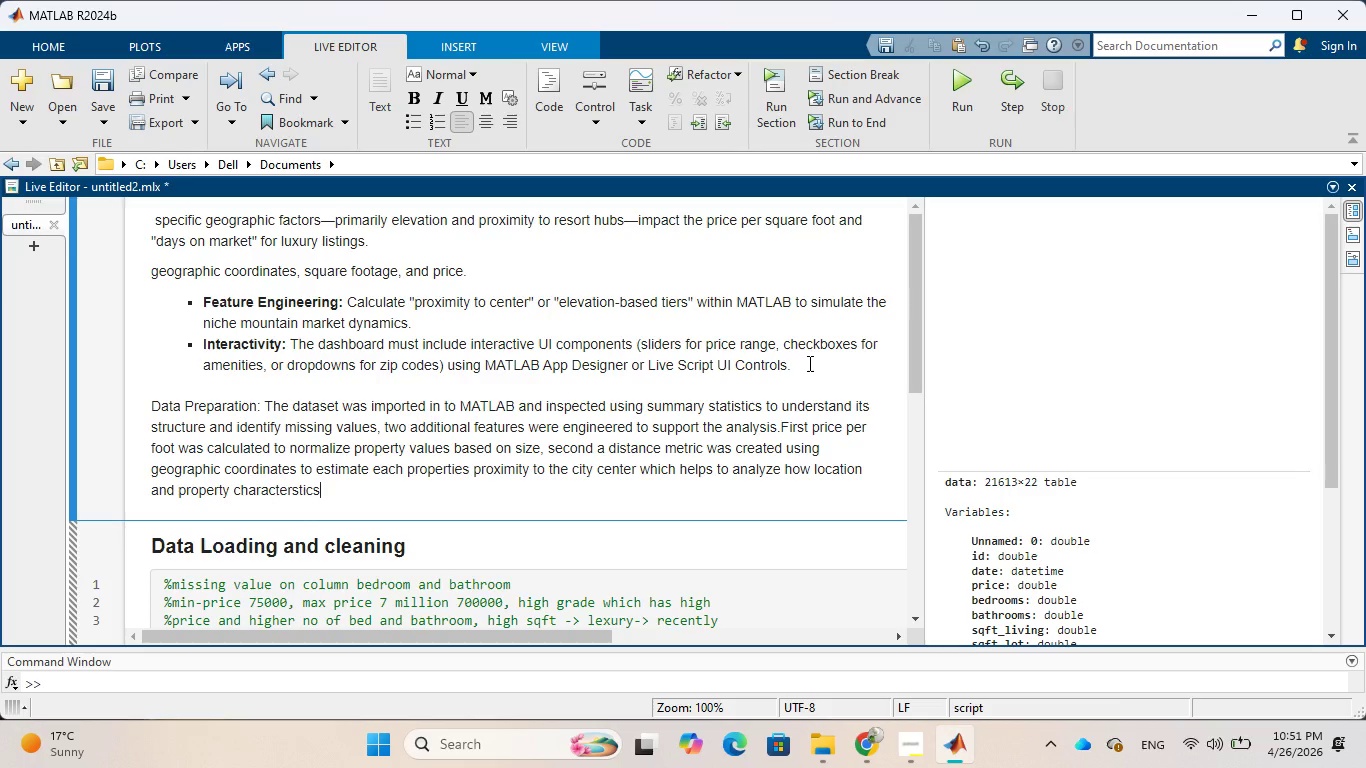 
type( influence pricing.)
 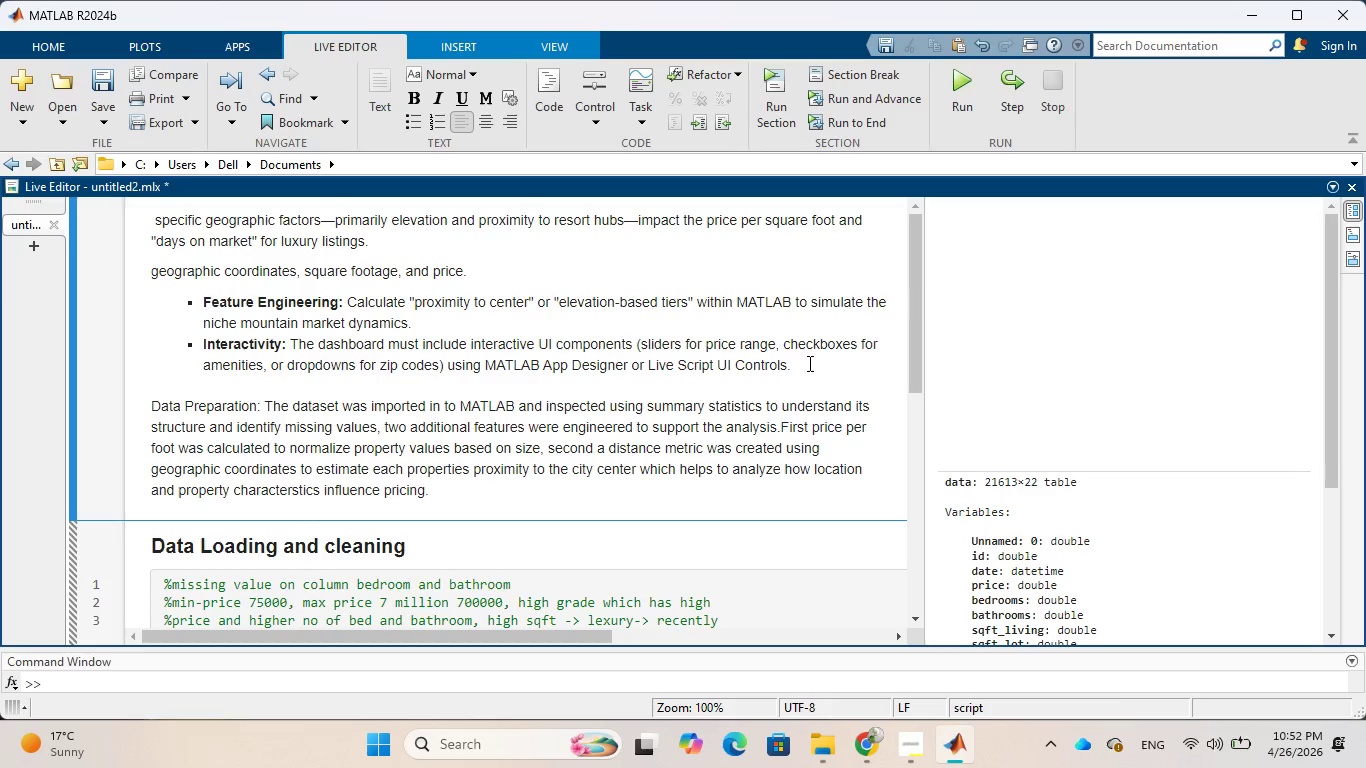 
wait(57.88)
 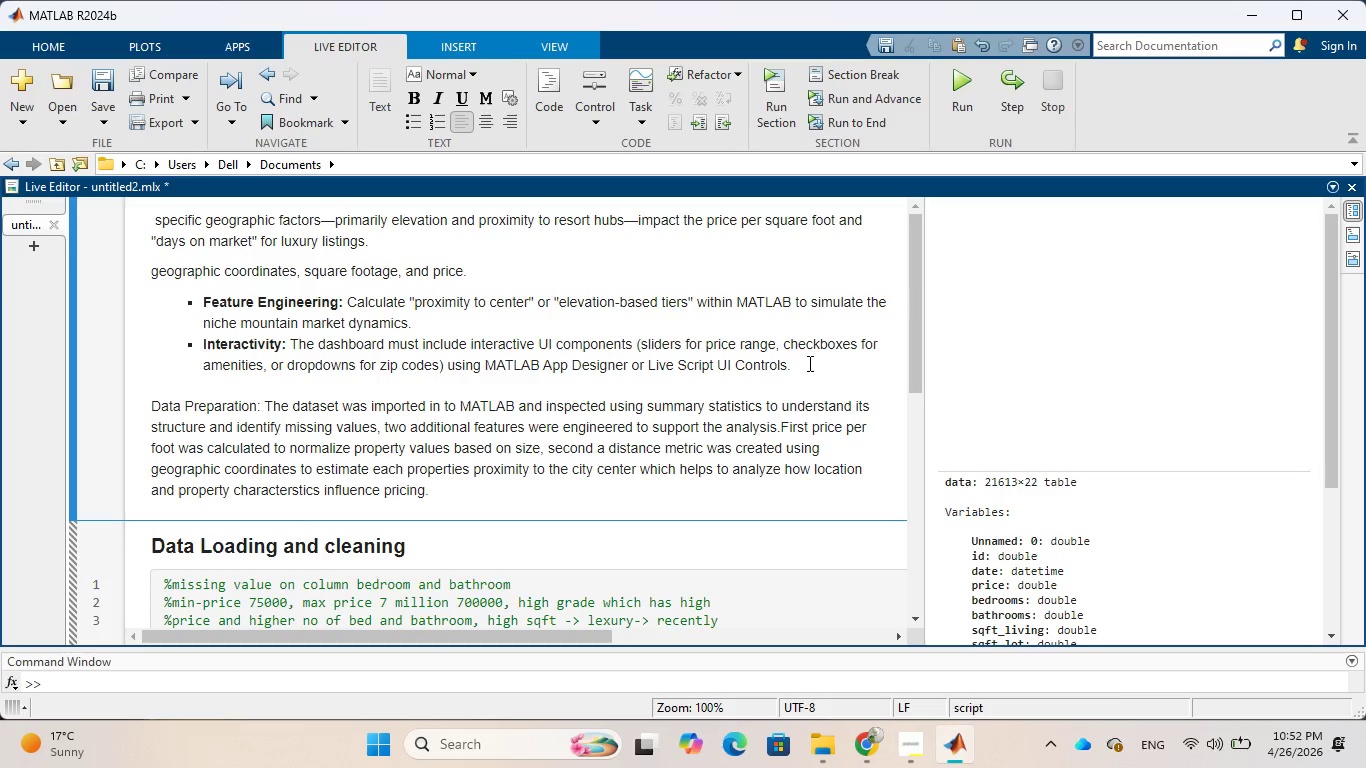 
scroll: coordinate [645, 411], scroll_direction: down, amount: 7.0
 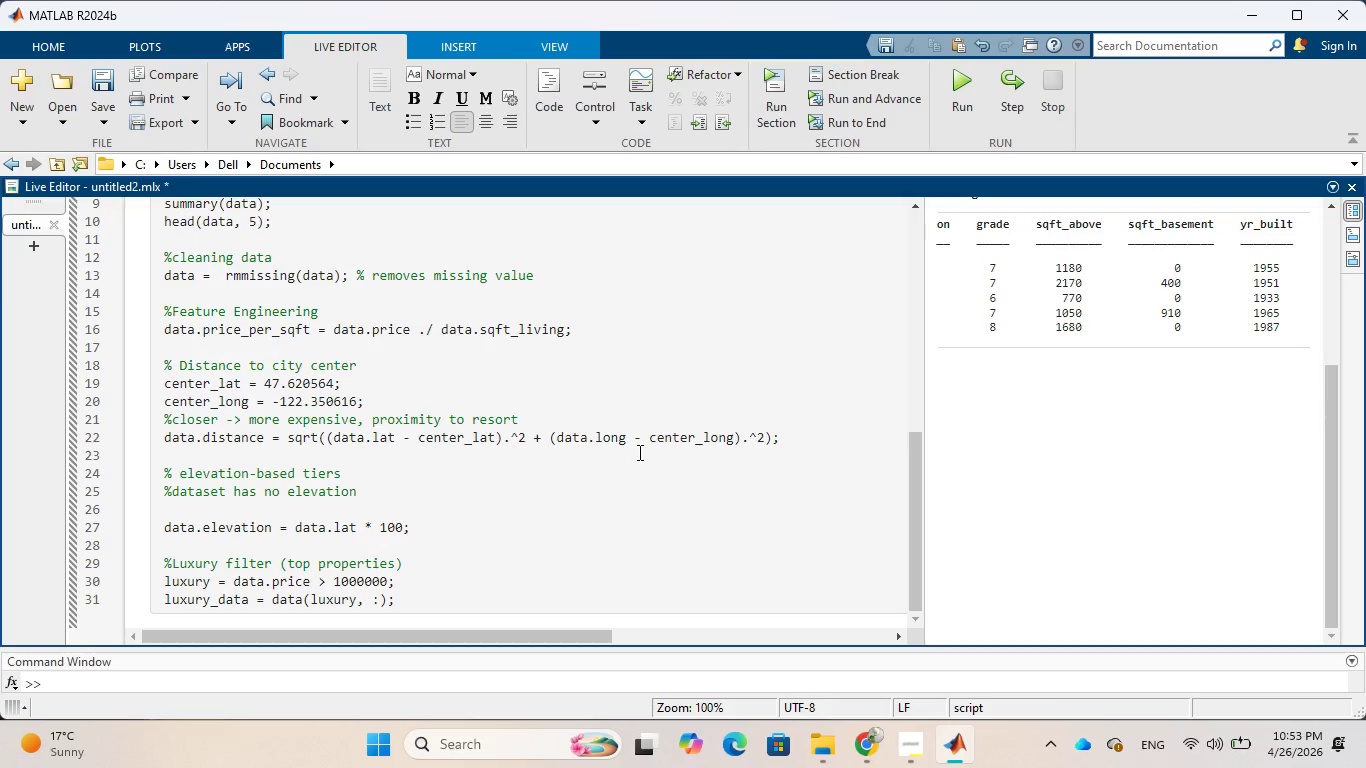 
wait(33.58)
 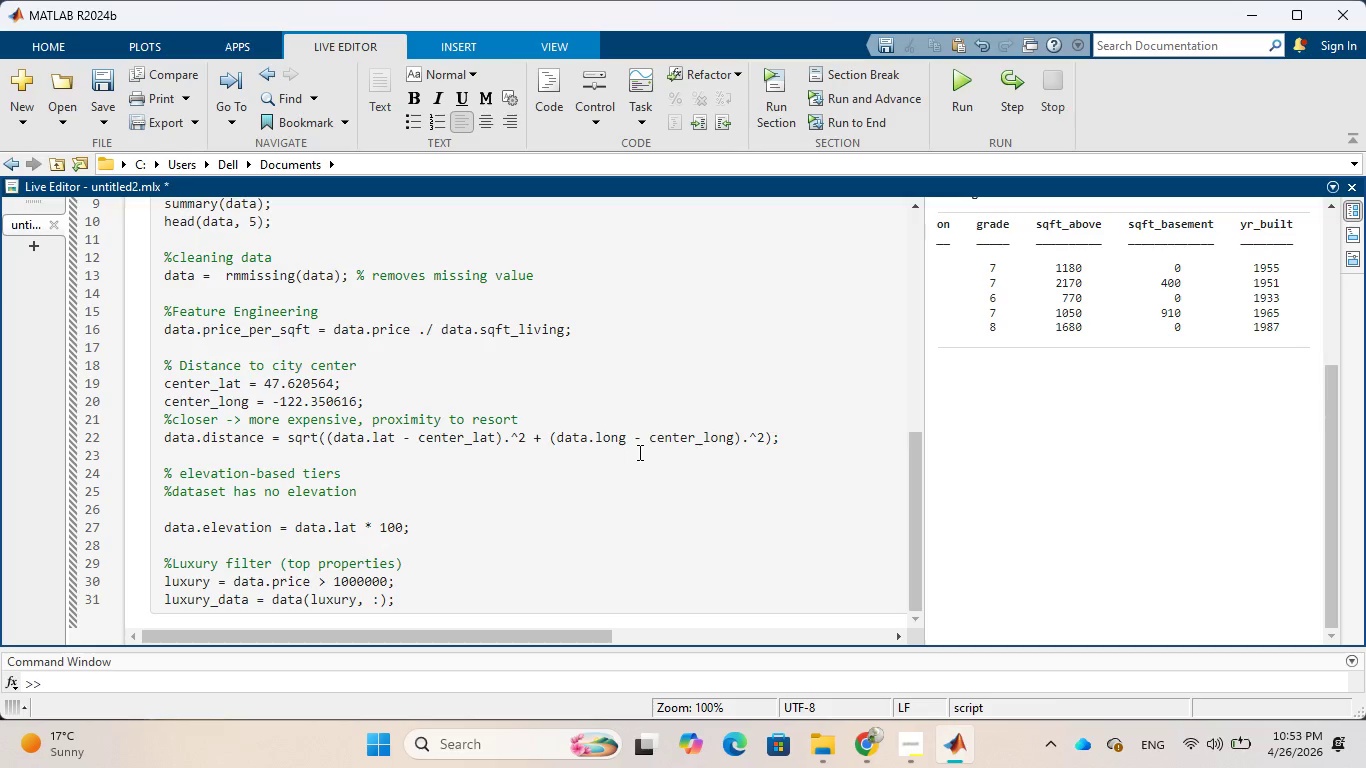 
scroll: coordinate [705, 452], scroll_direction: up, amount: 3.0
 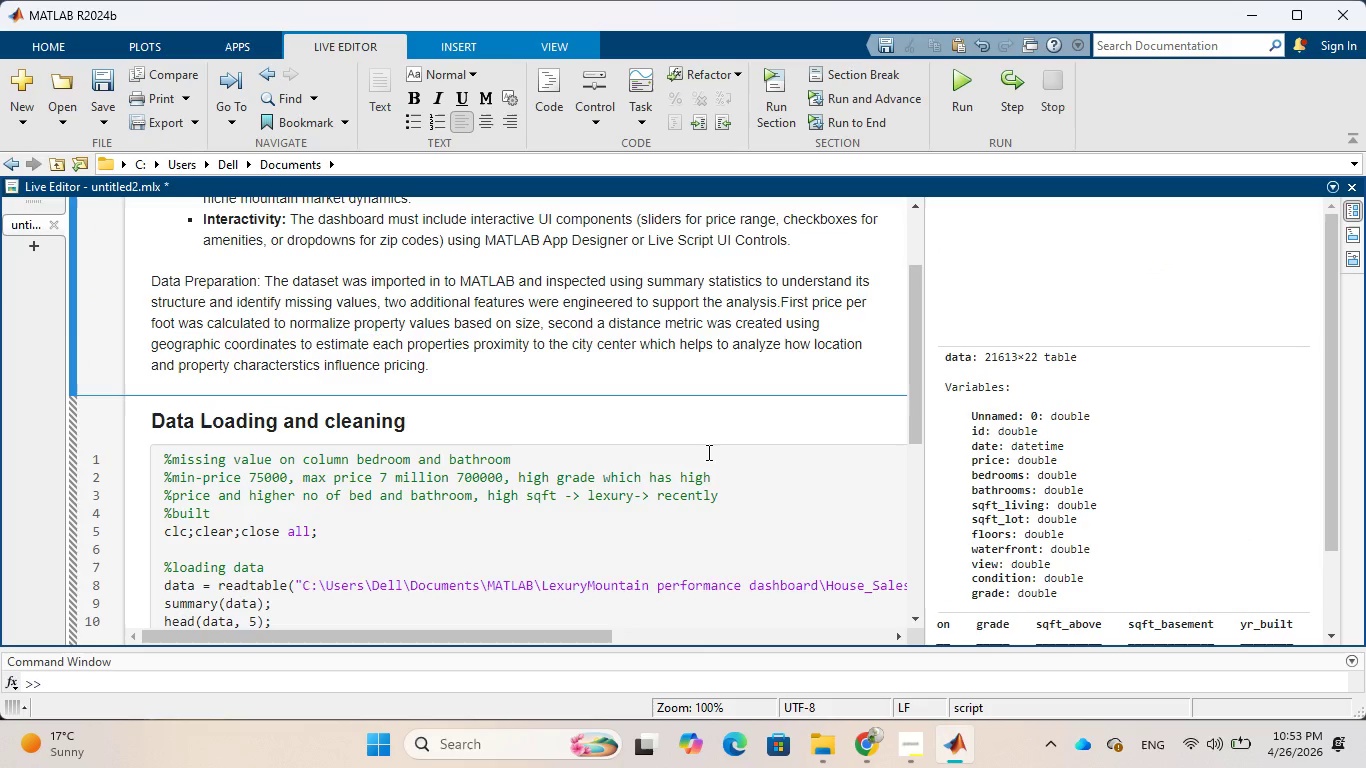 
type( Finaly propertis )
 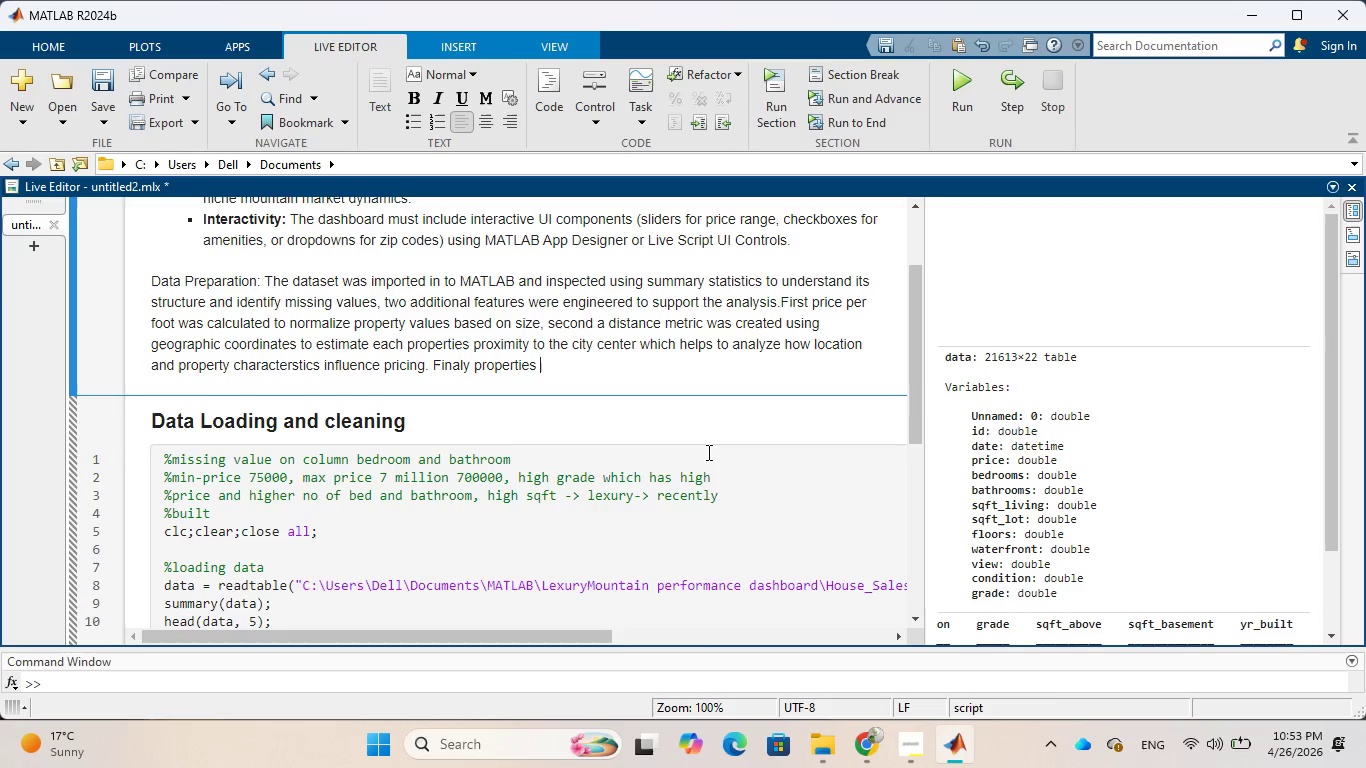 
type(were classified )
 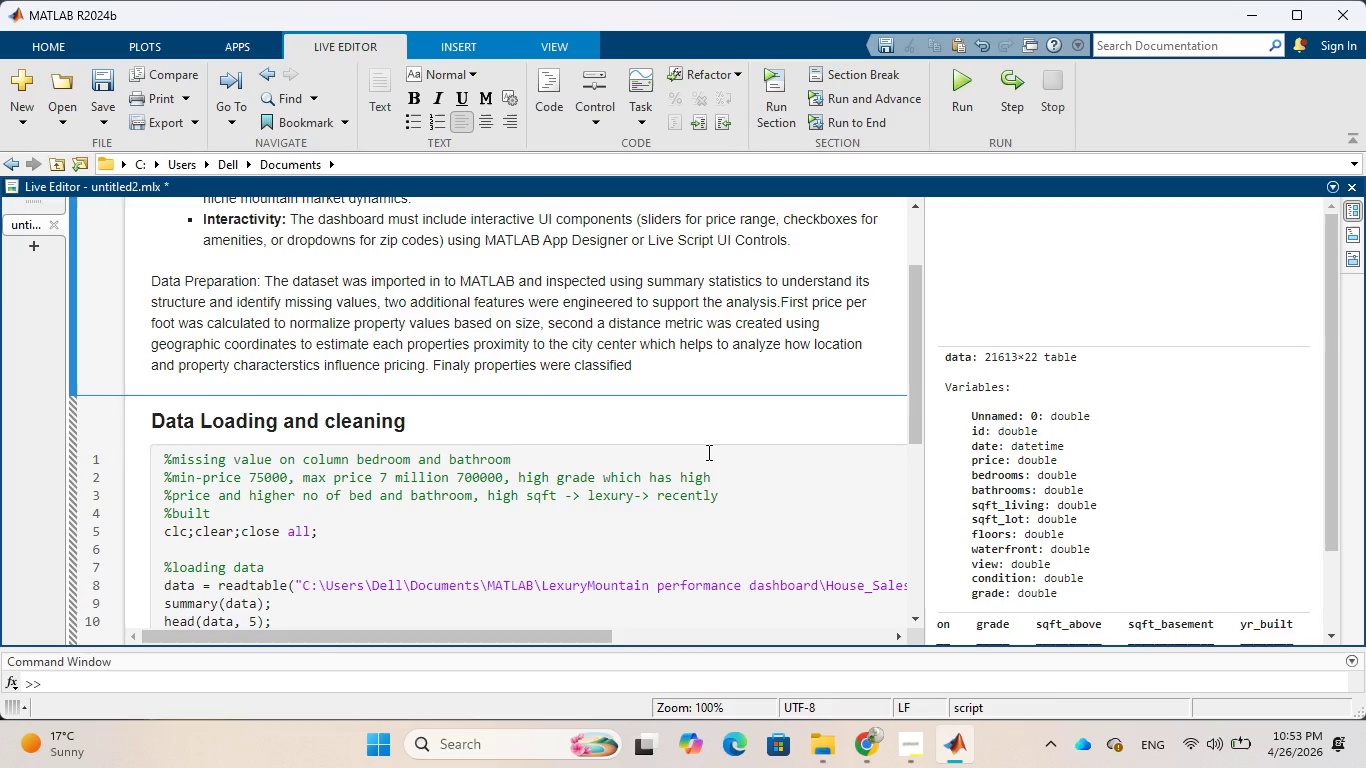 
wait(9.27)
 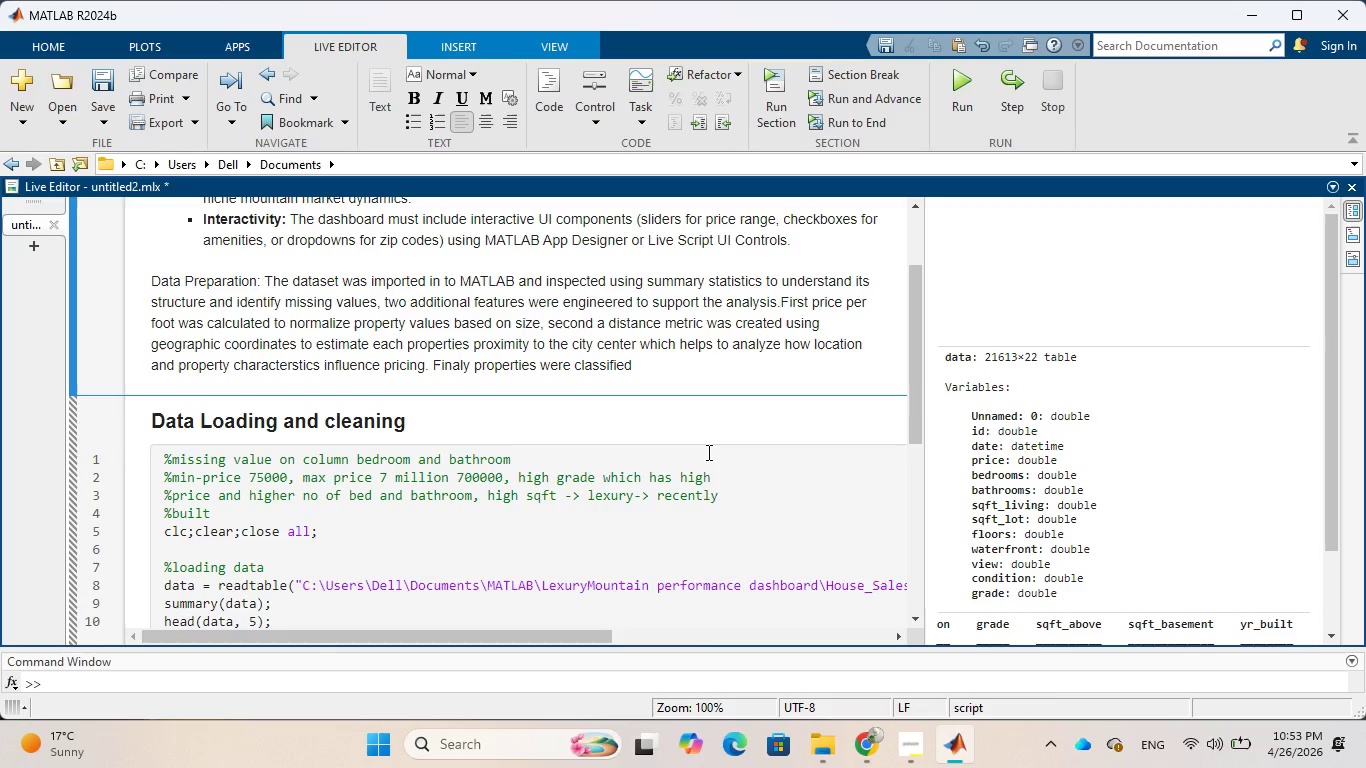 
type(into l)
 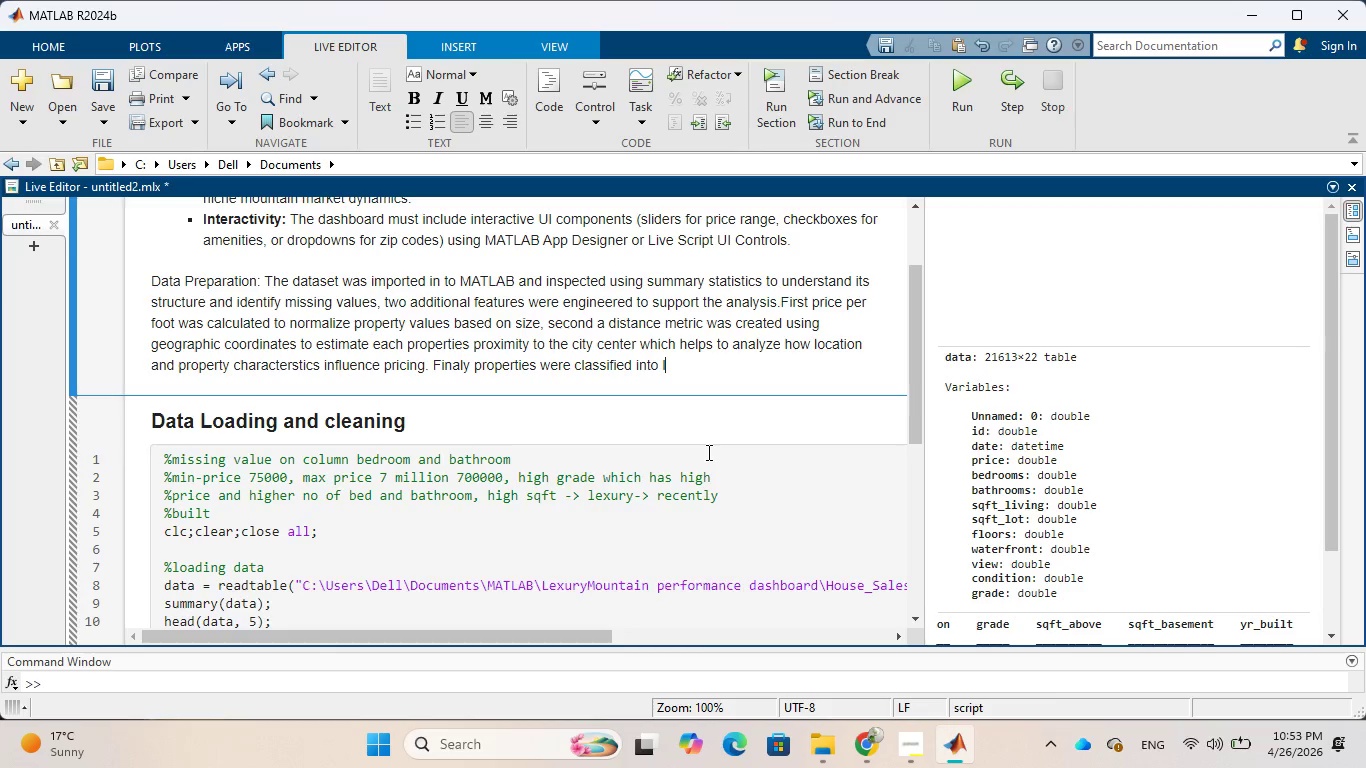 
key(E)
 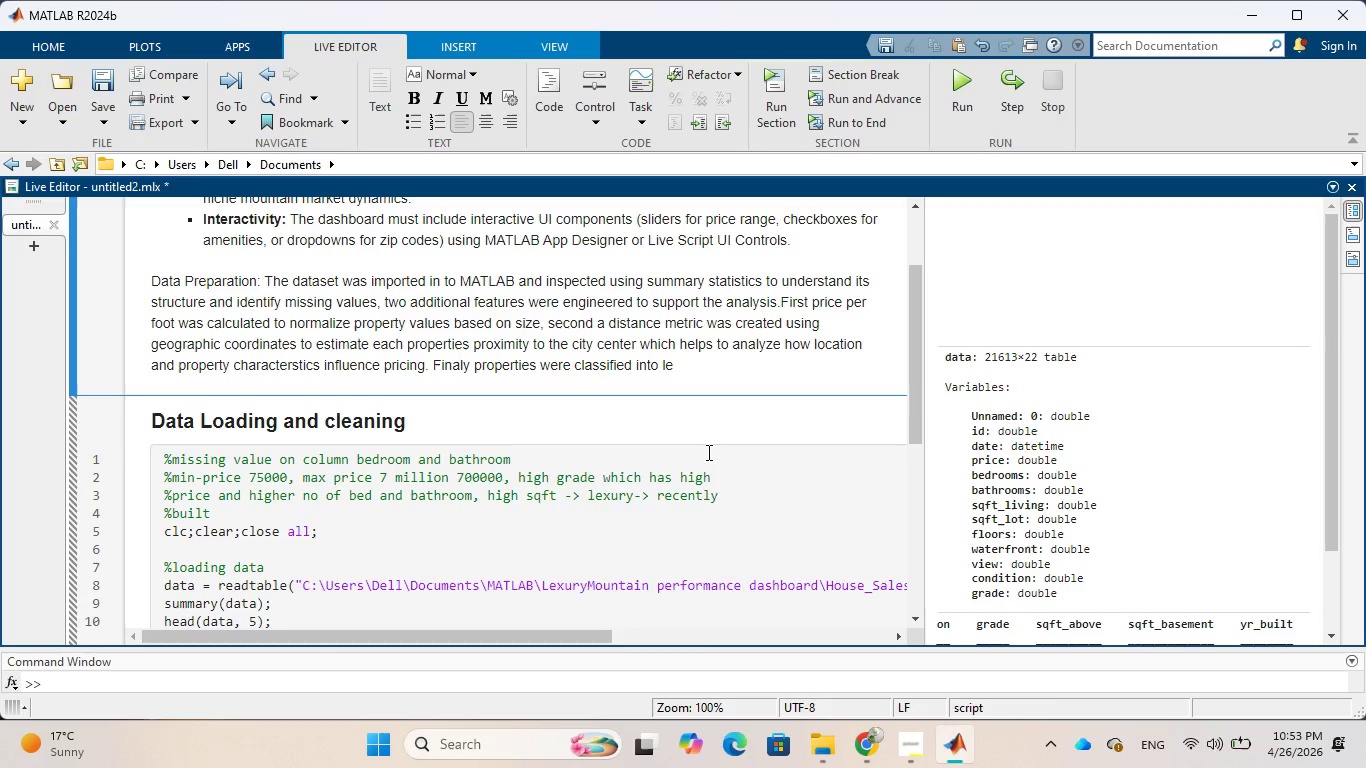 
key(Backspace)
type(uxurt )
key(Backspace)
key(Backspace)
type(y and )
 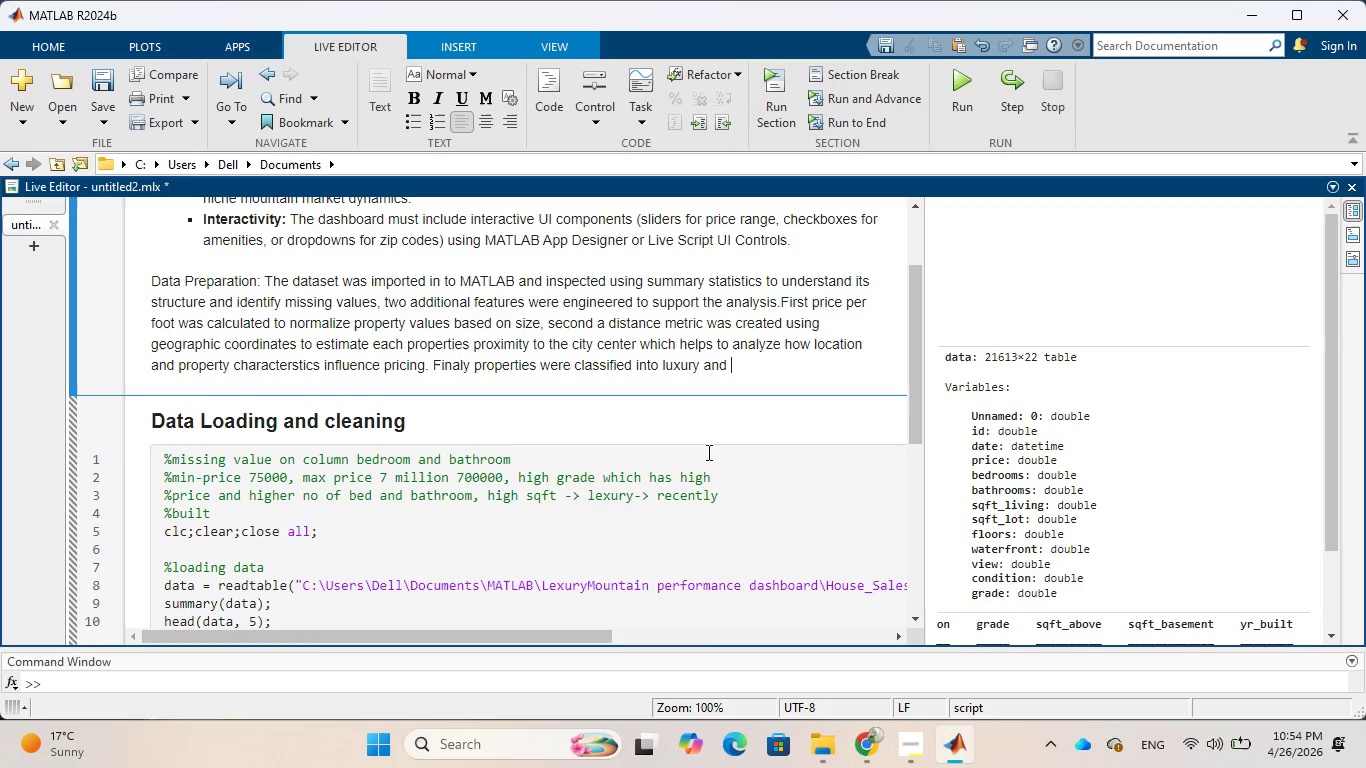 
wait(6.91)
 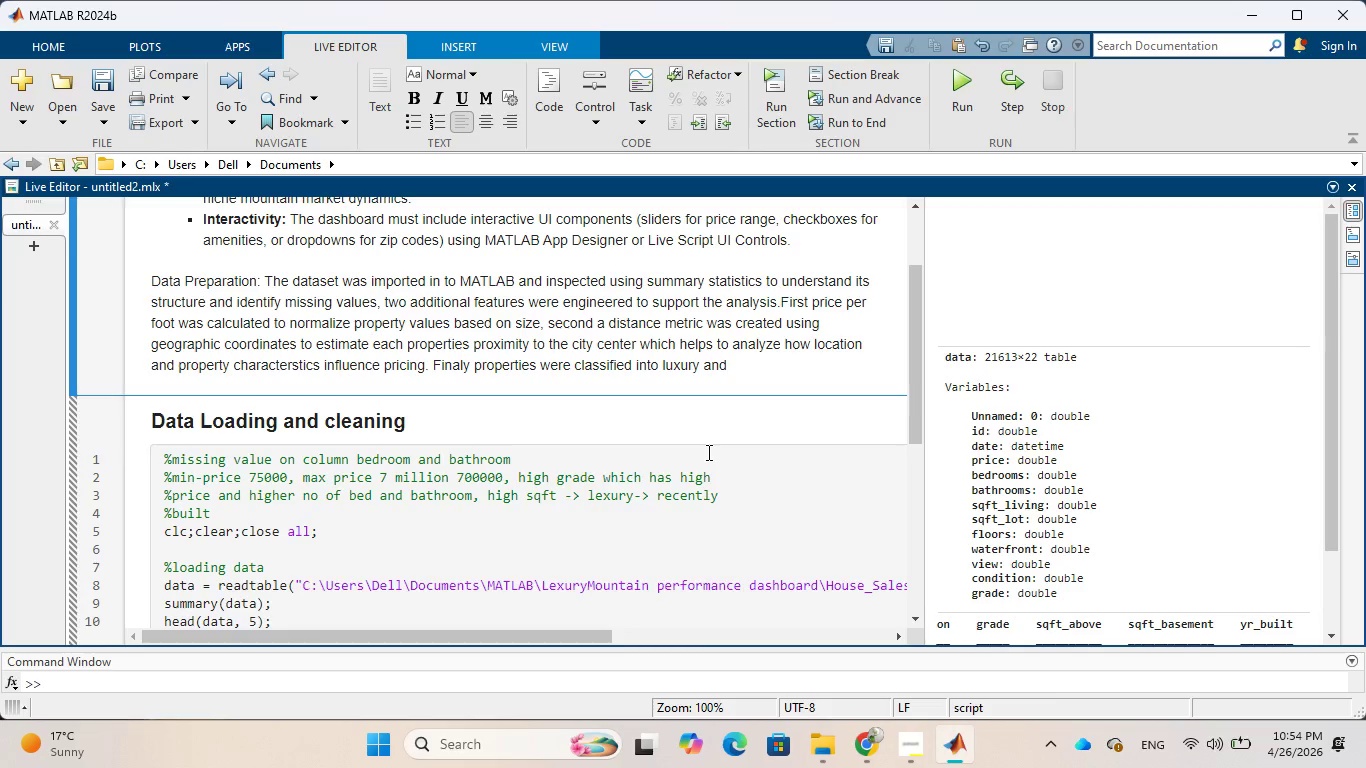 
type(non-luxury )
 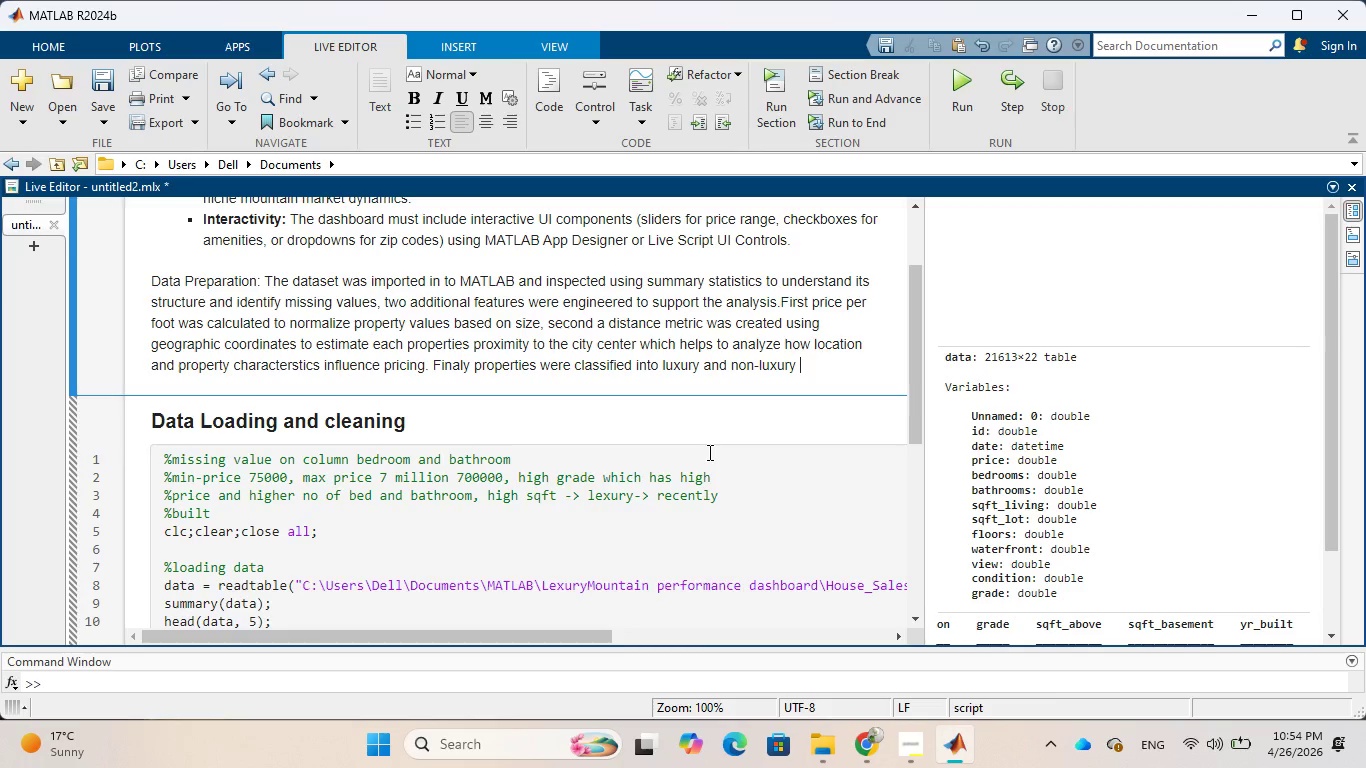 
type(segments using )
 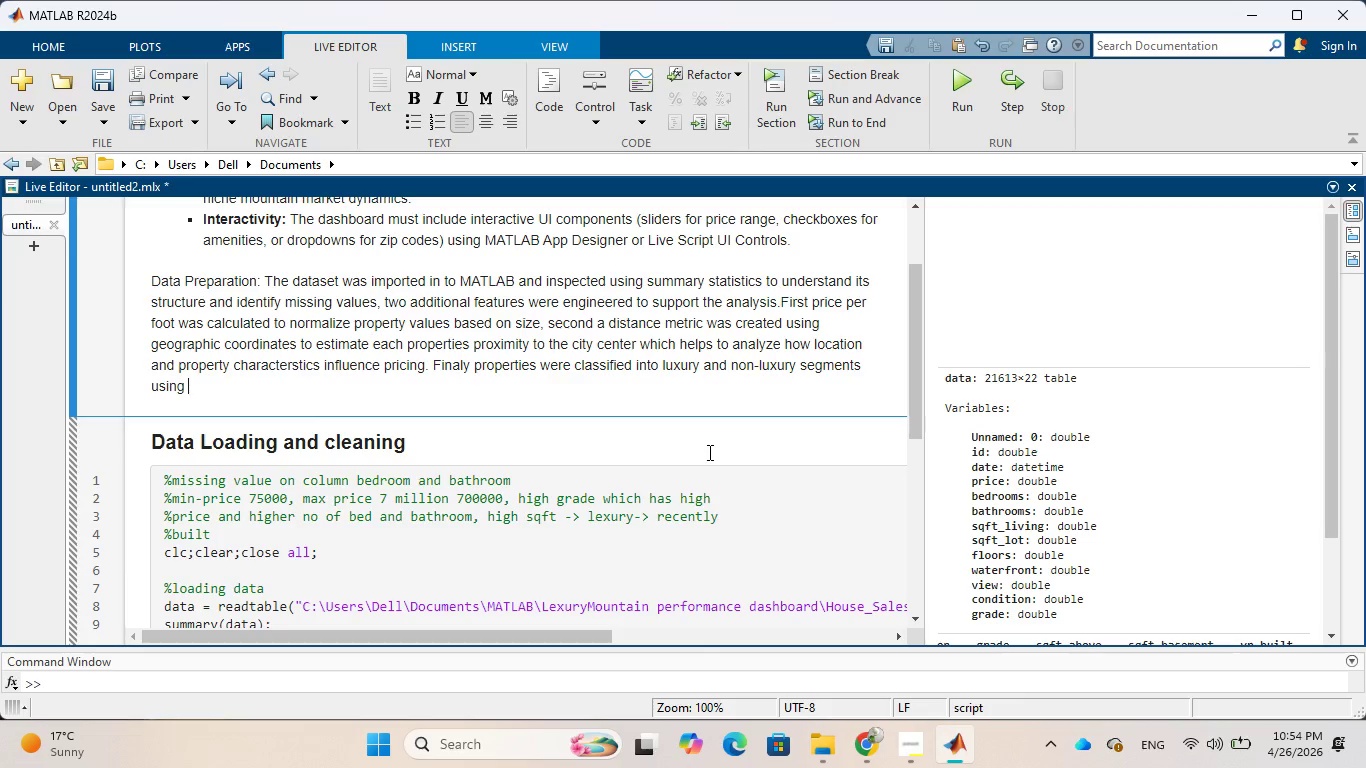 
wait(5.08)
 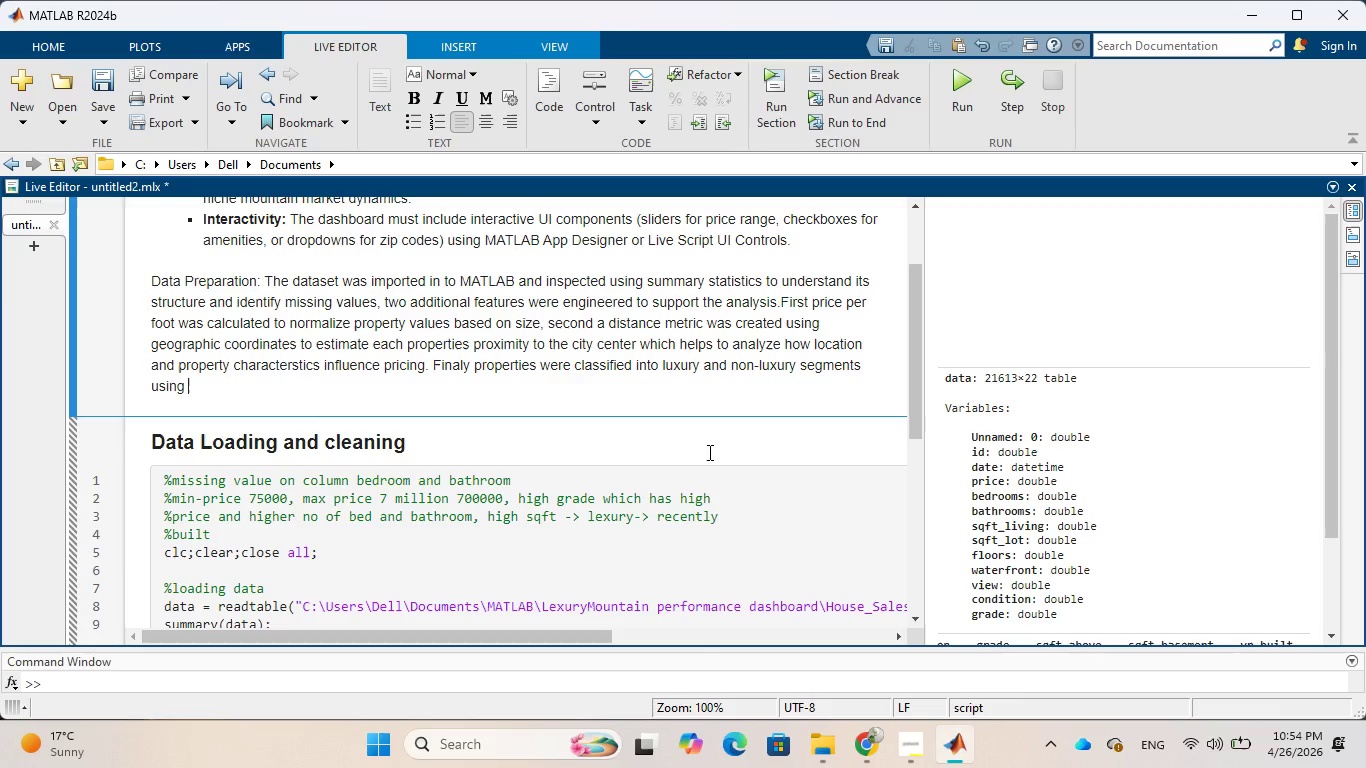 
type(a price threshld)
key(Backspace)
key(Backspace)
type(old of )
 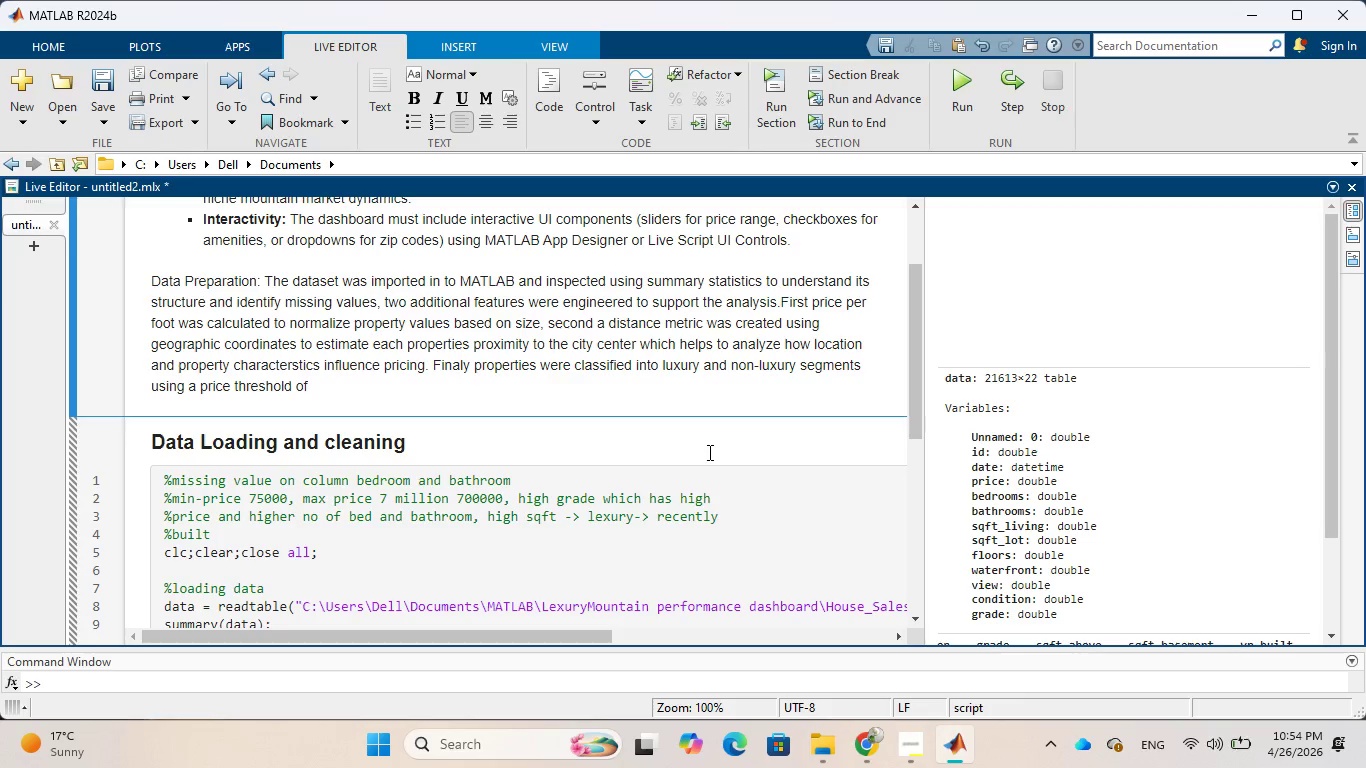 
wait(8.23)
 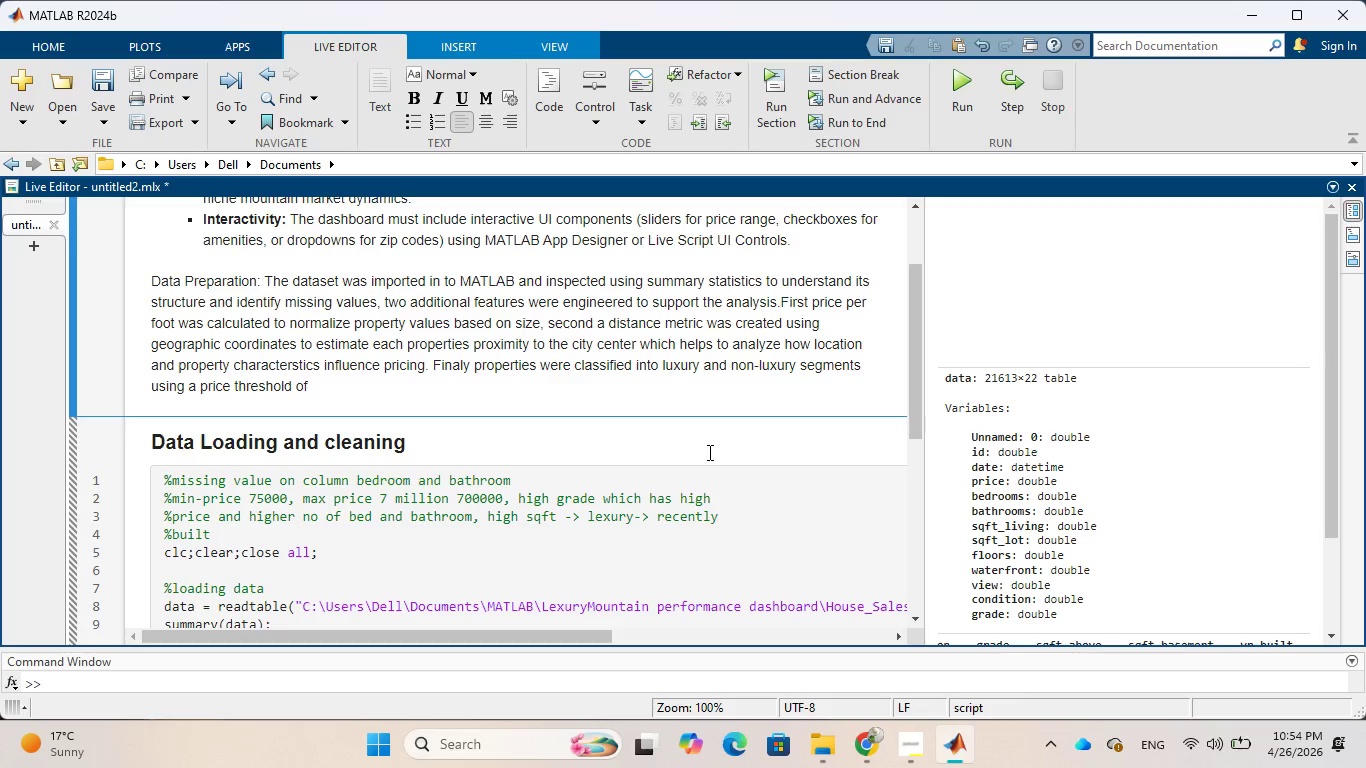 
key(Shift+4)
 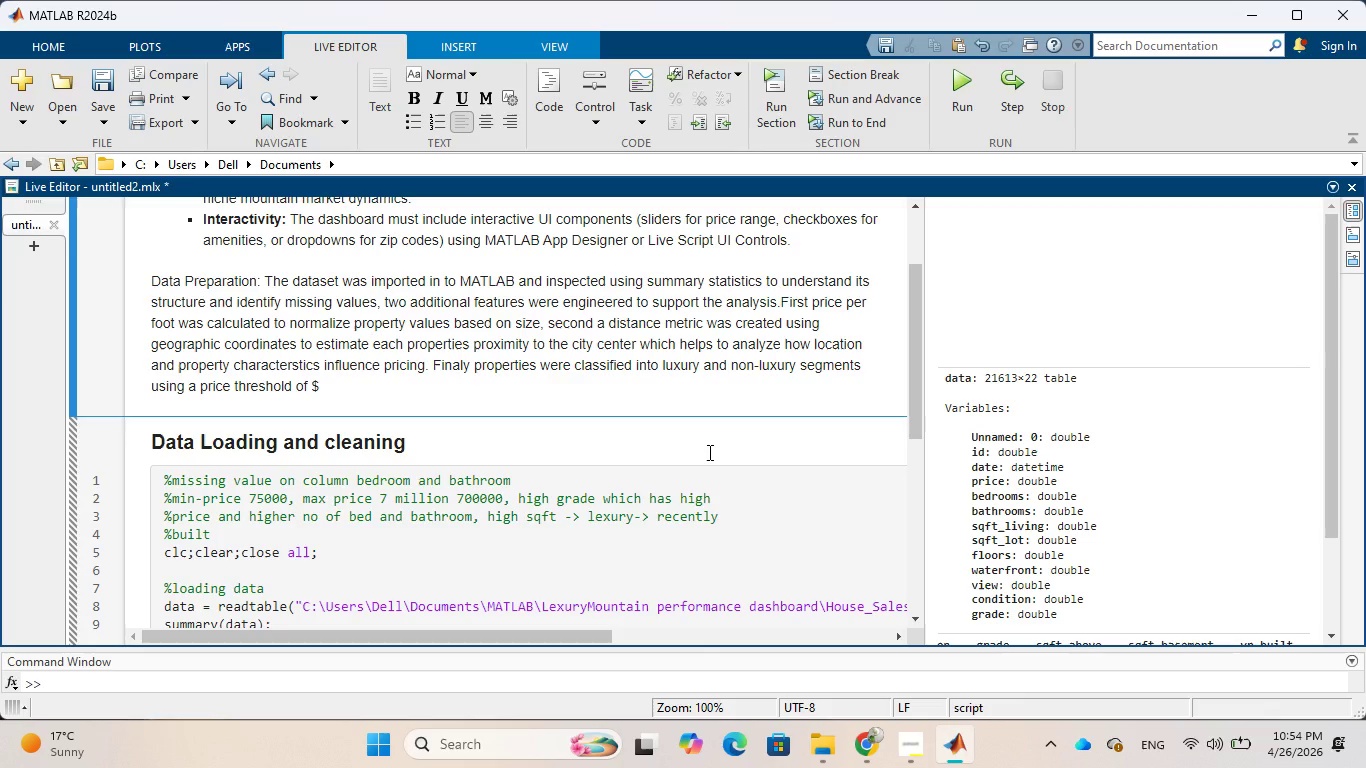 
type(1 million)
 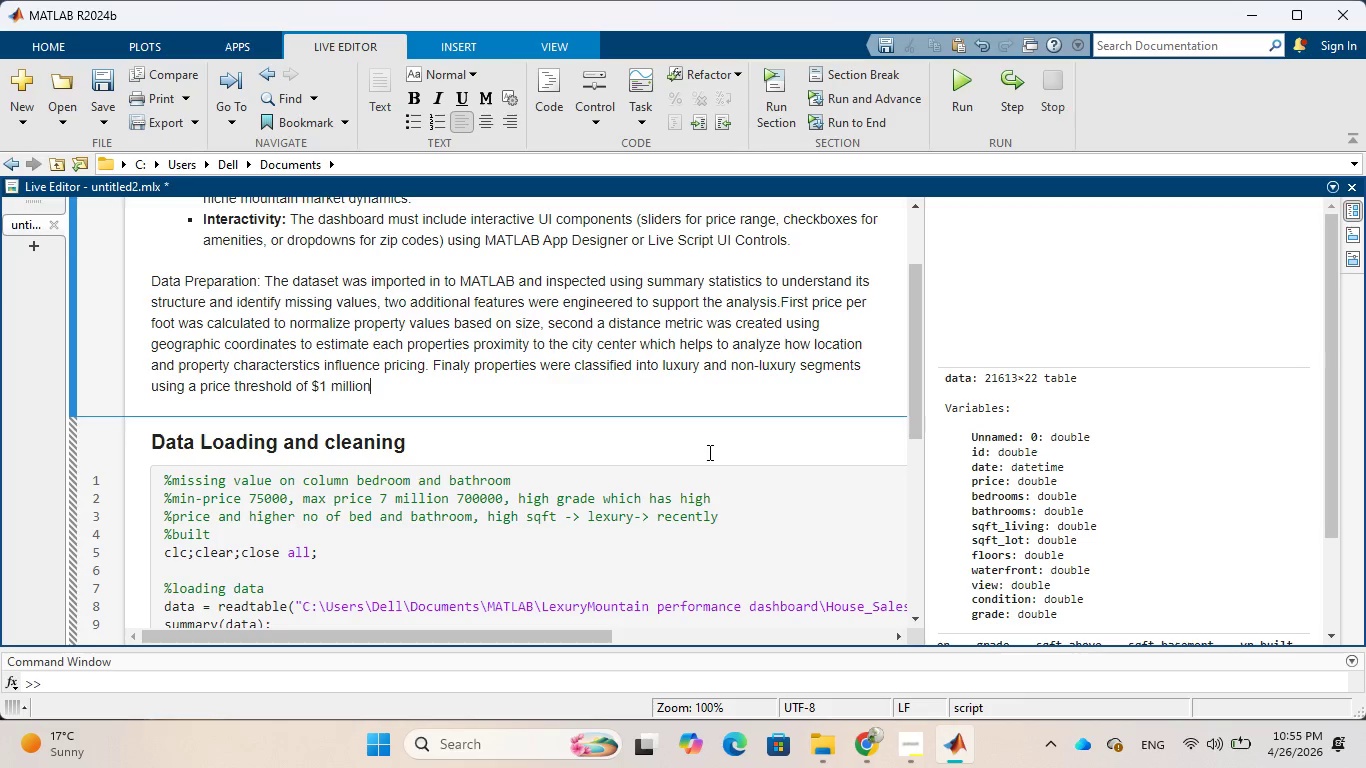 
wait(26.19)
 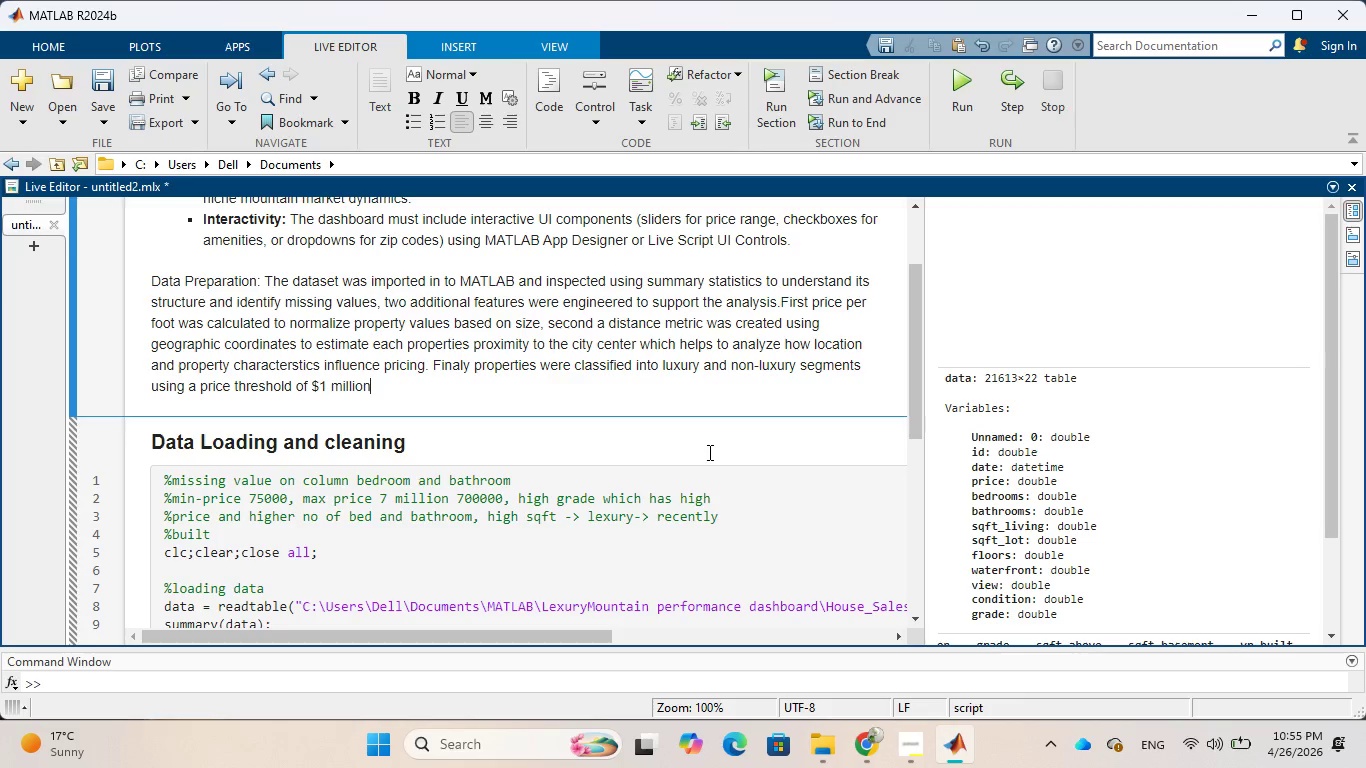 
type(, enabling segment based )
 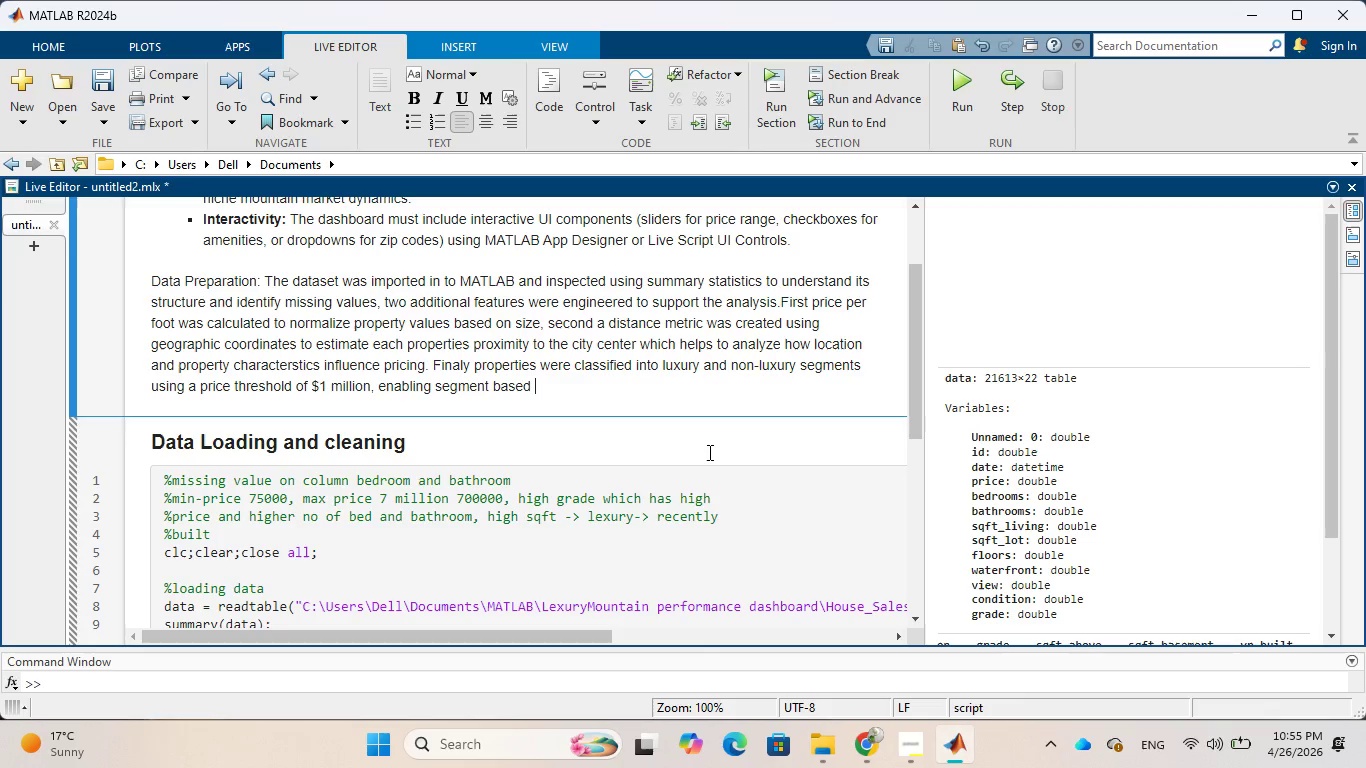 
type(analysis in alter)
key(Backspace)
key(Backspace)
key(Backspace)
key(Backspace)
key(Backspace)
type(later stages.)
 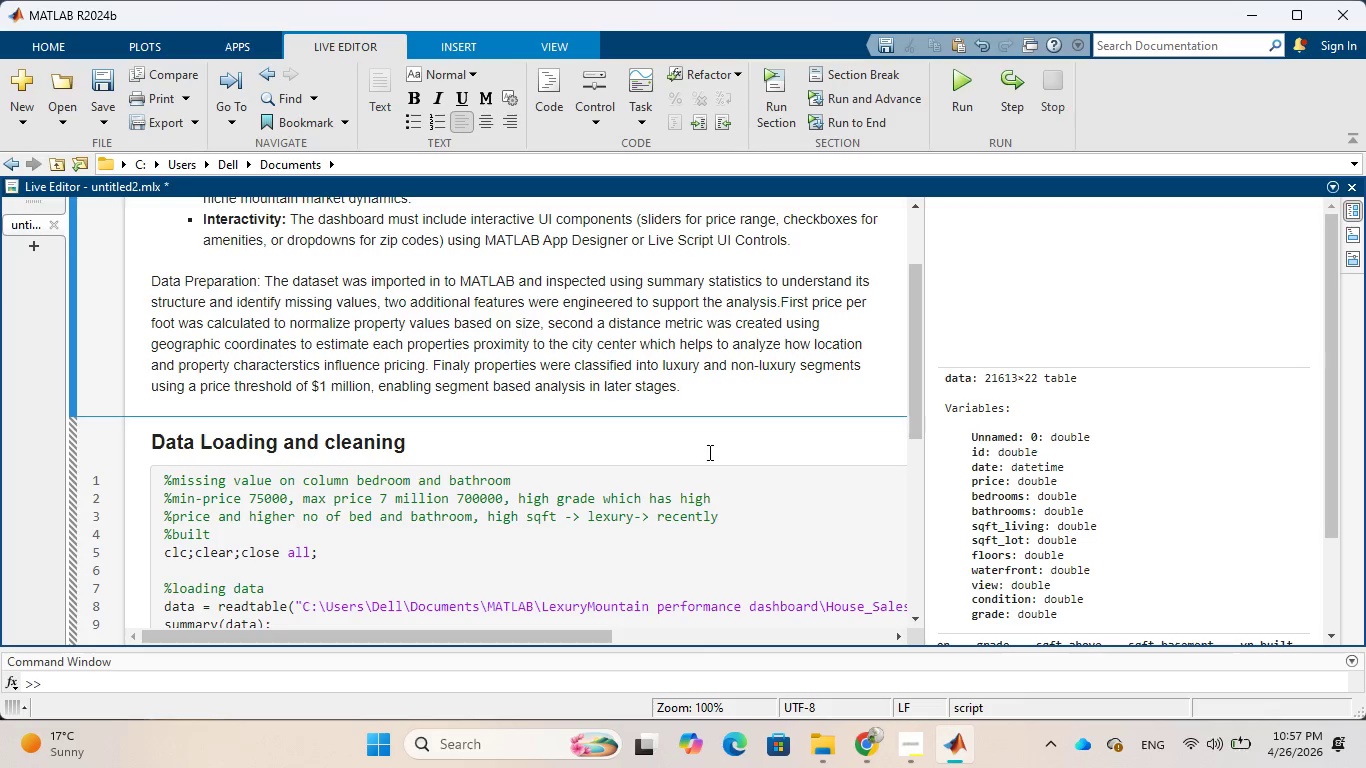 
wait(90.69)
 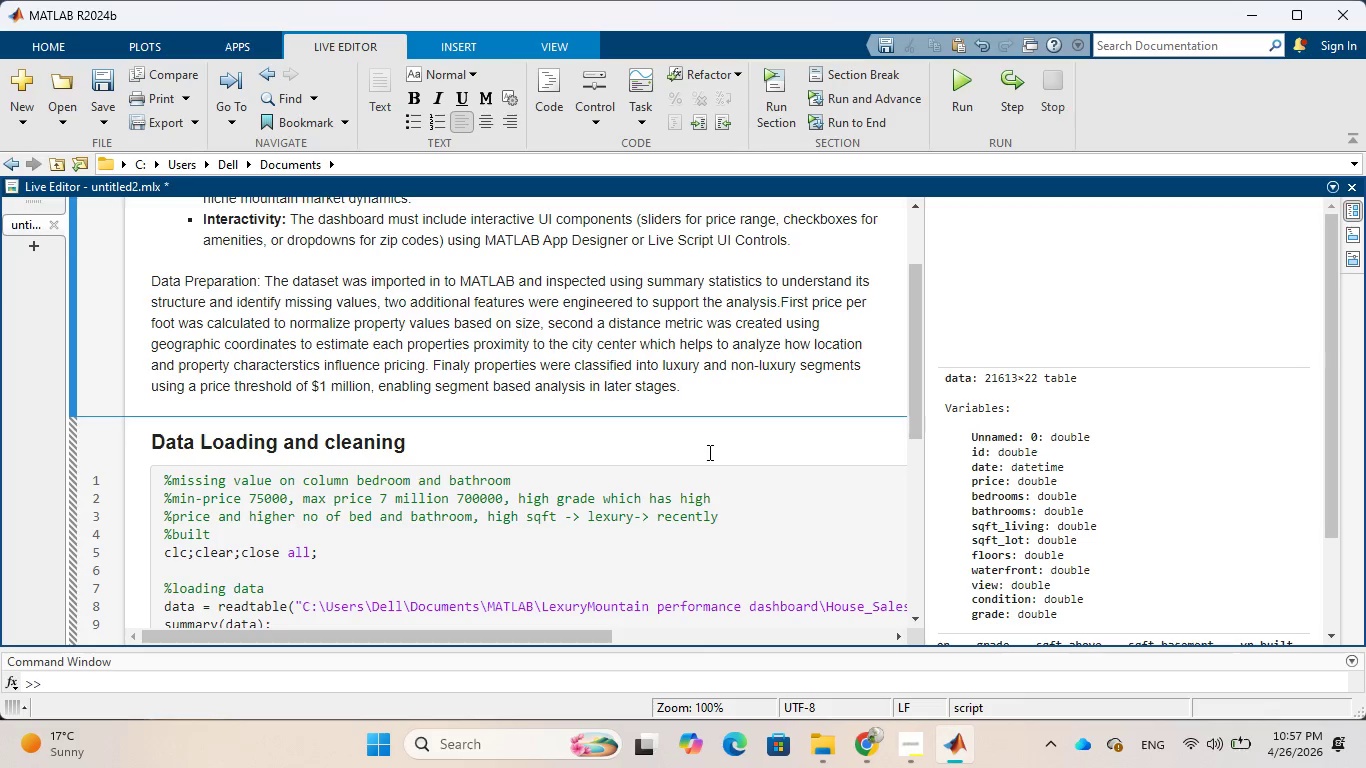 
scroll: coordinate [622, 456], scroll_direction: down, amount: 4.0
 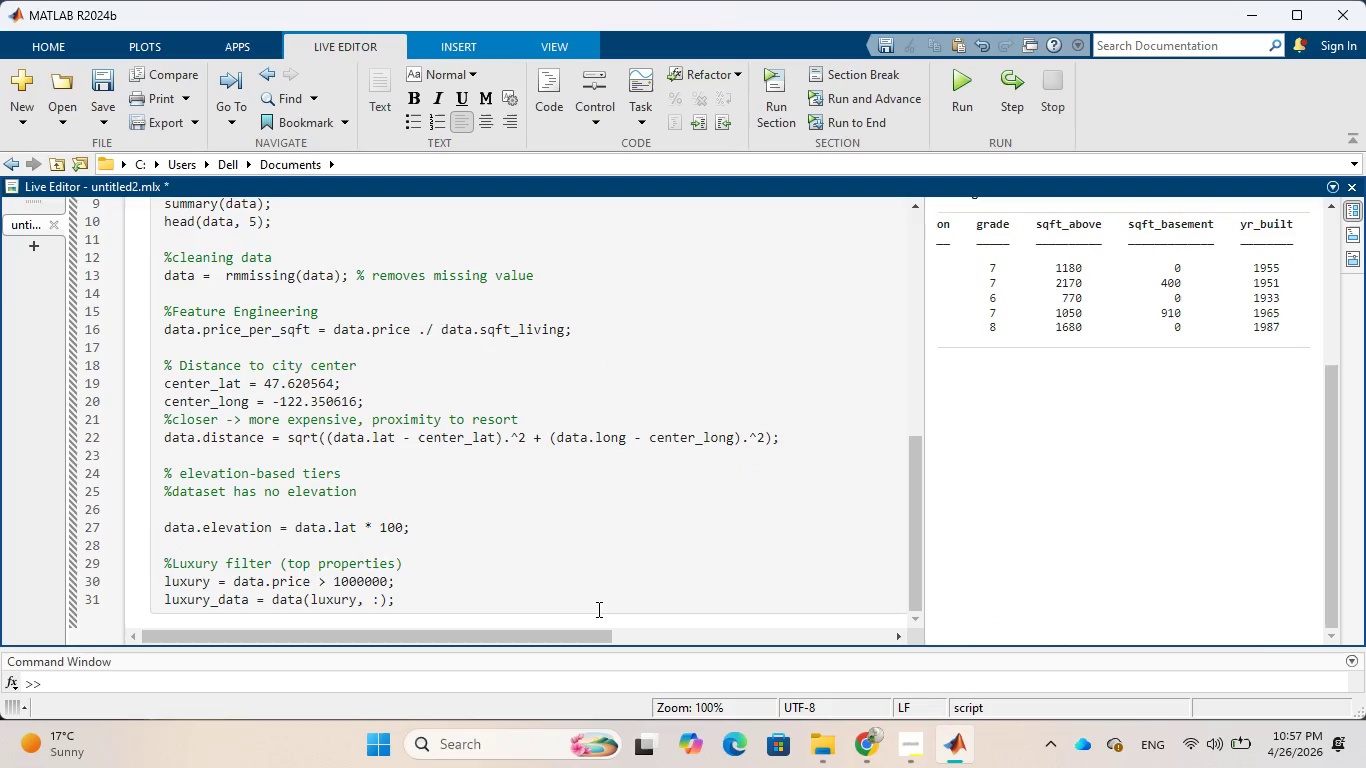 
left_click([600, 596])
 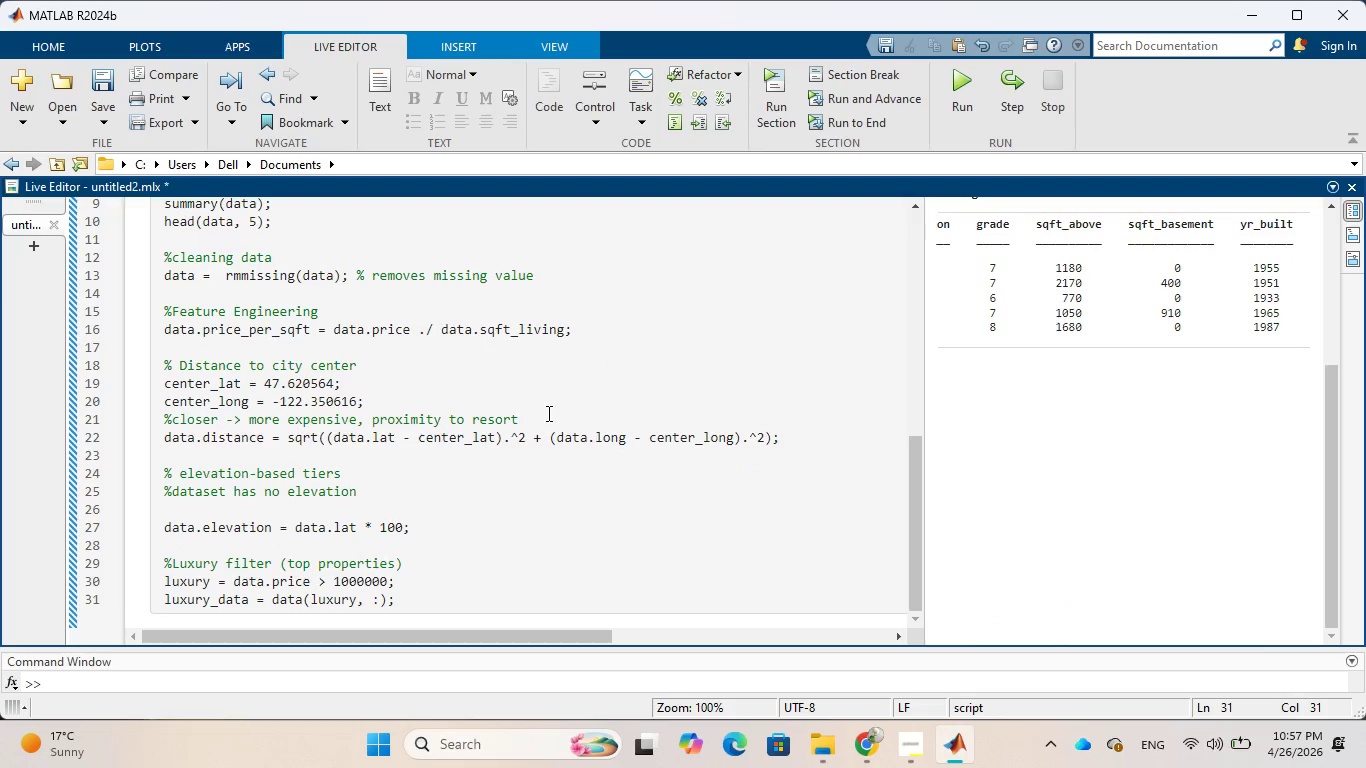 
key(Enter)
 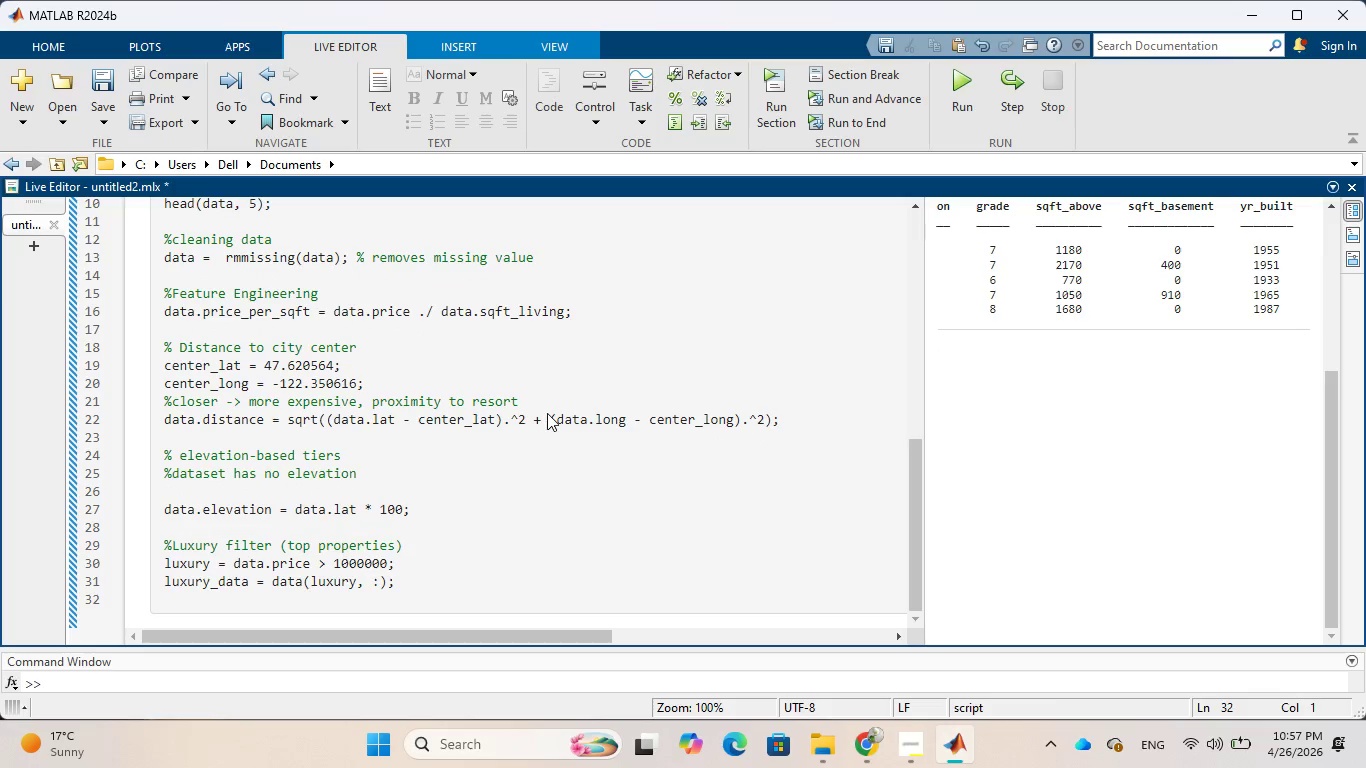 
type(%% )
 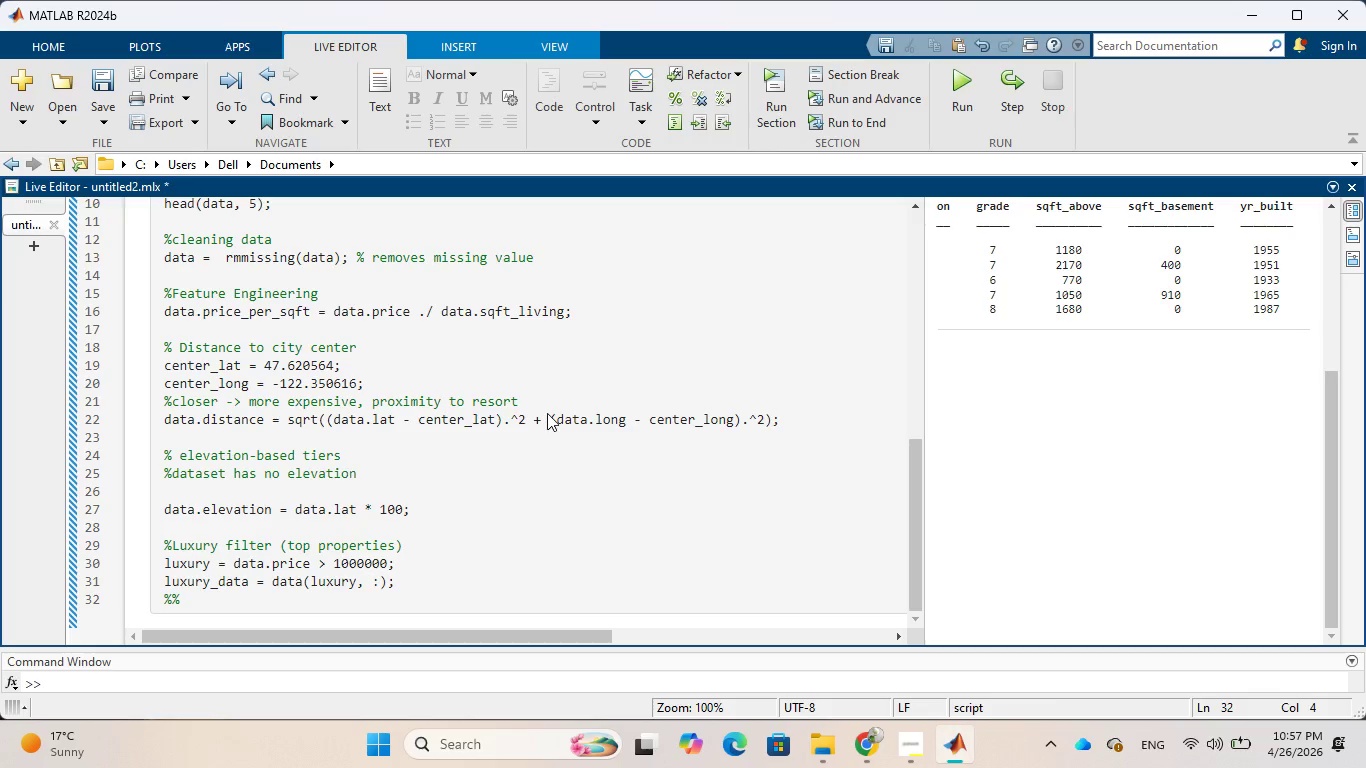 
wait(15.67)
 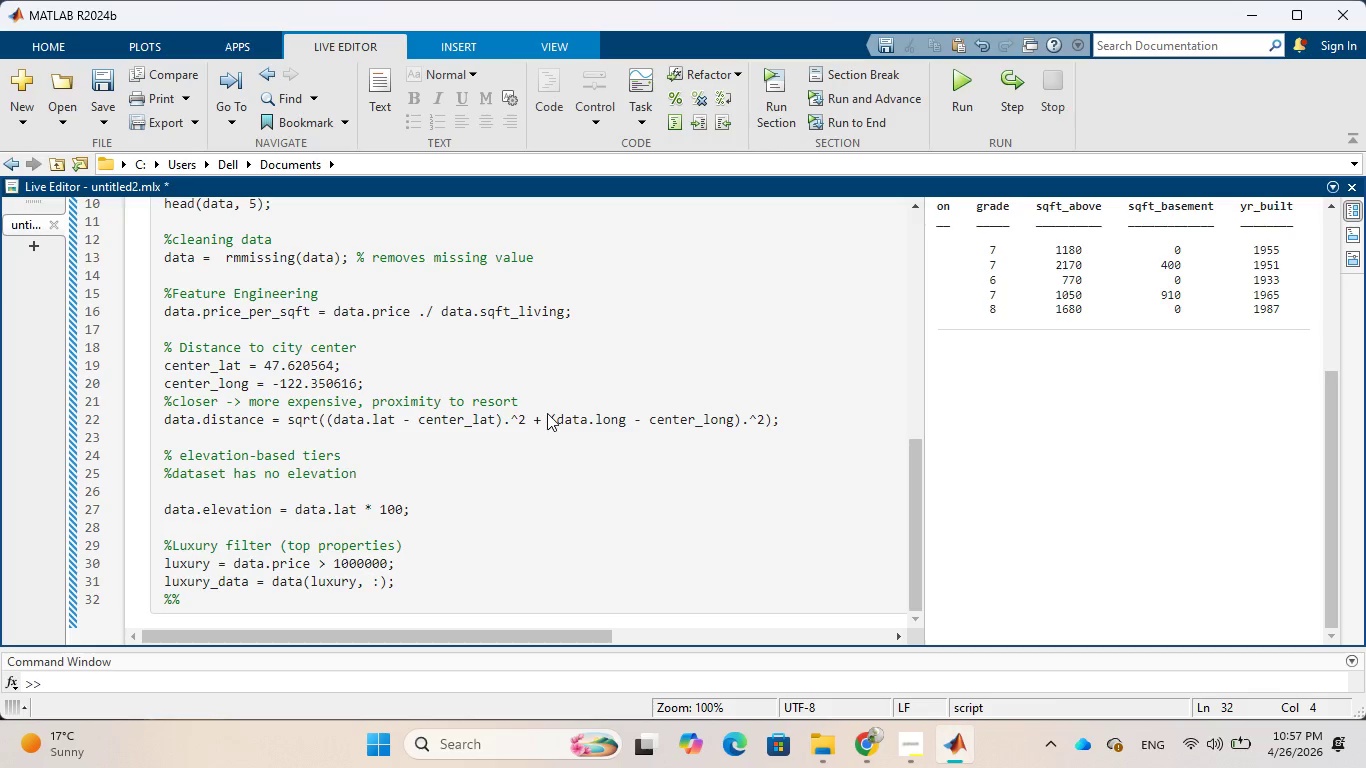 
type(Visualization)
 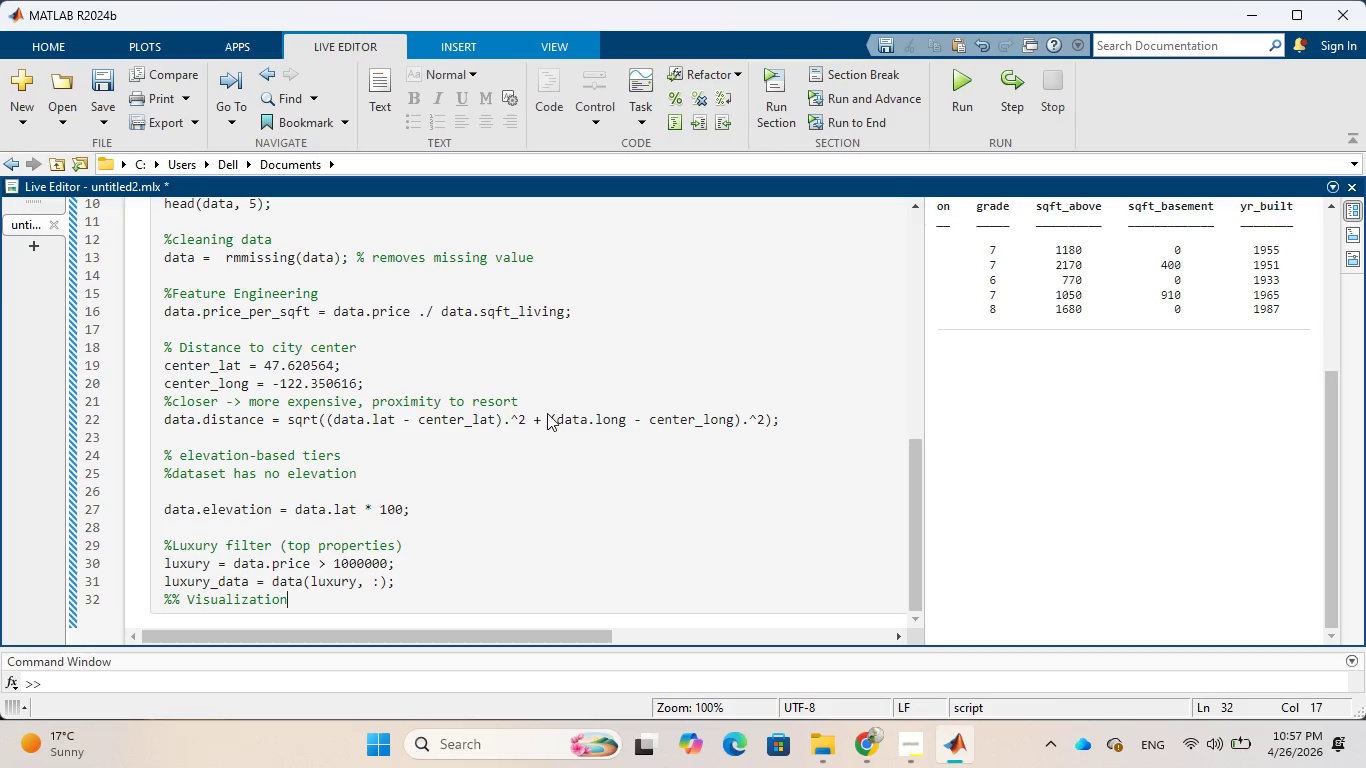 
key(Enter)
 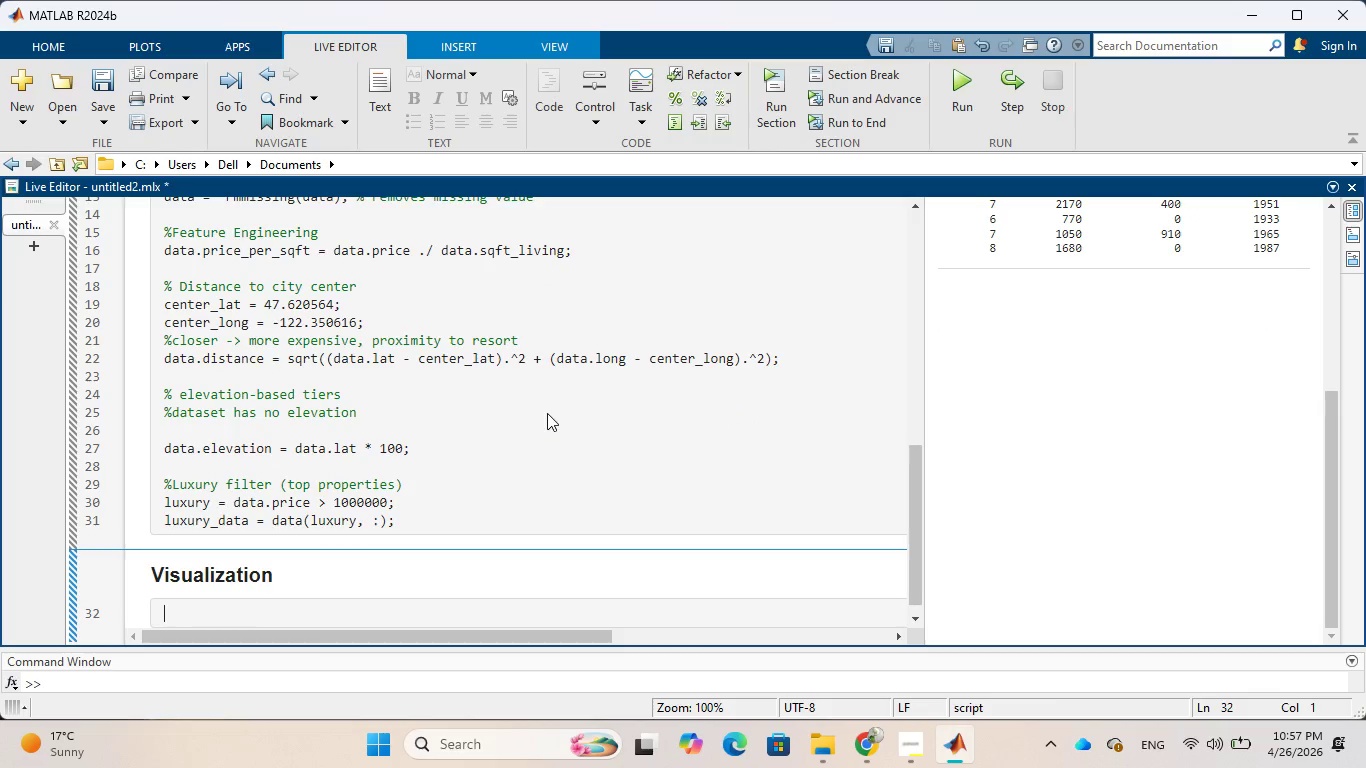 
wait(7.12)
 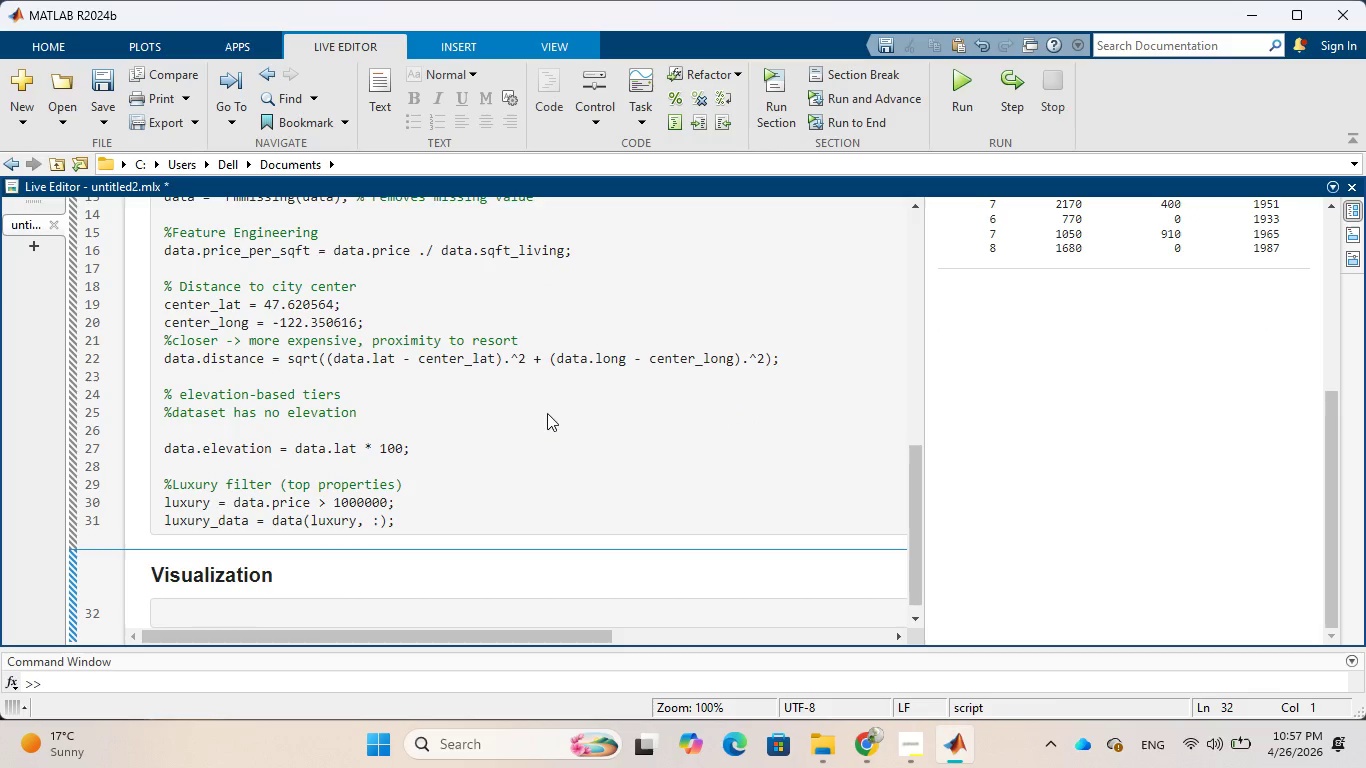 
type(%prie vs Square Footage)
 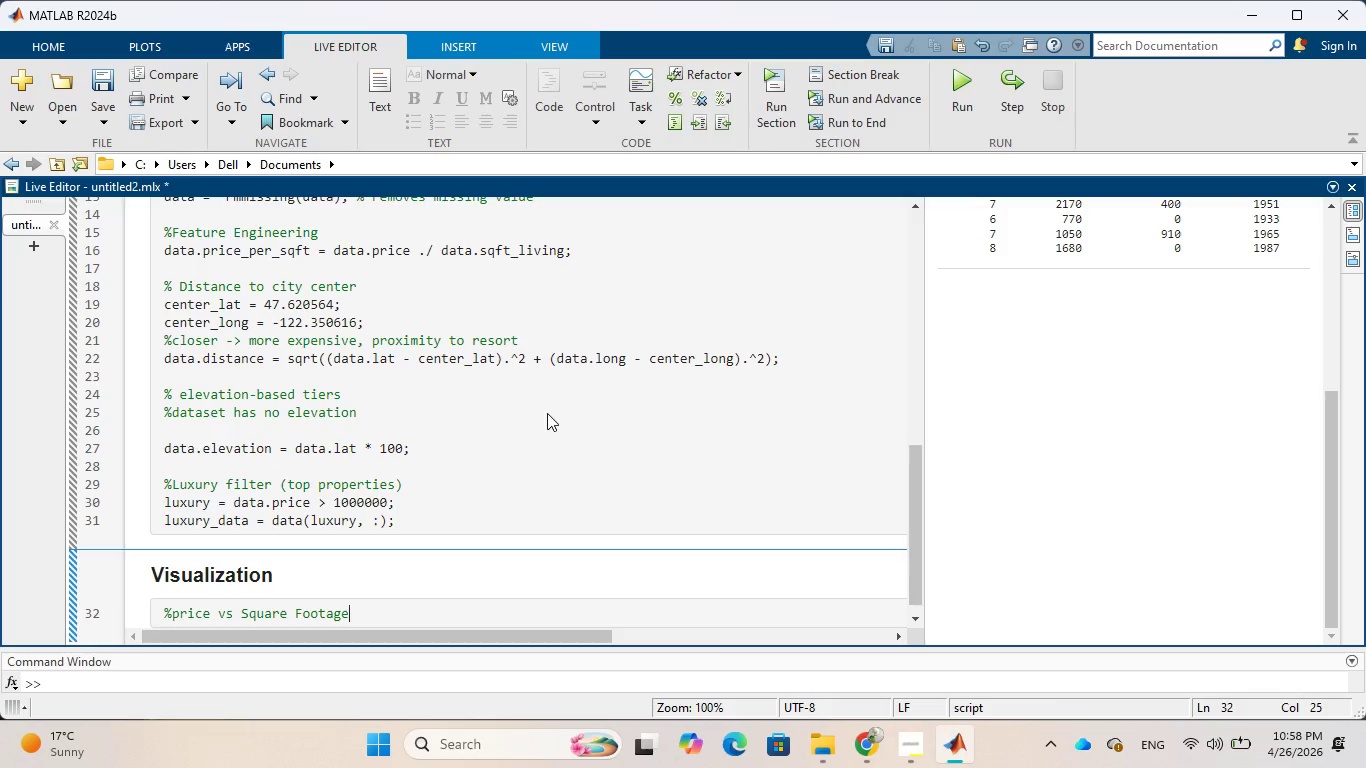 
hold_key(key=C, duration=0.31)
 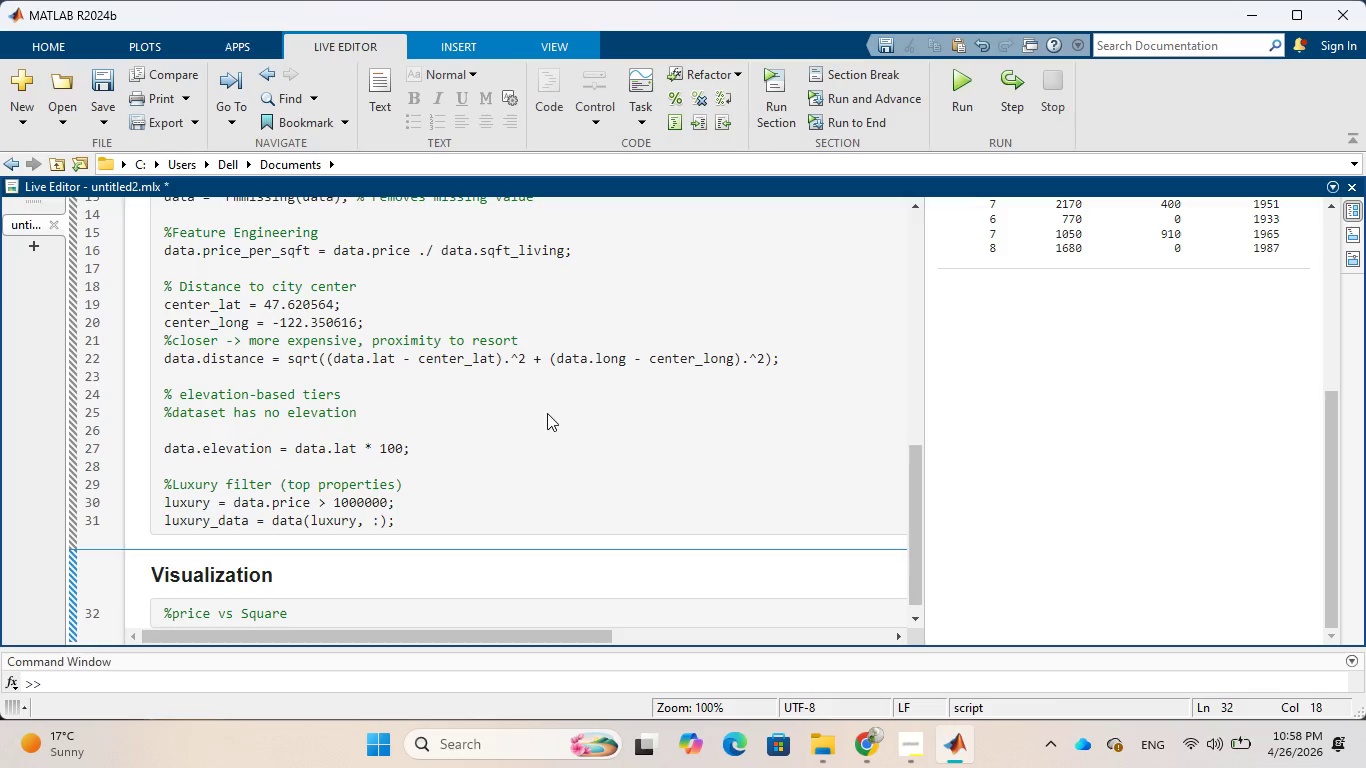 
key(Enter)
 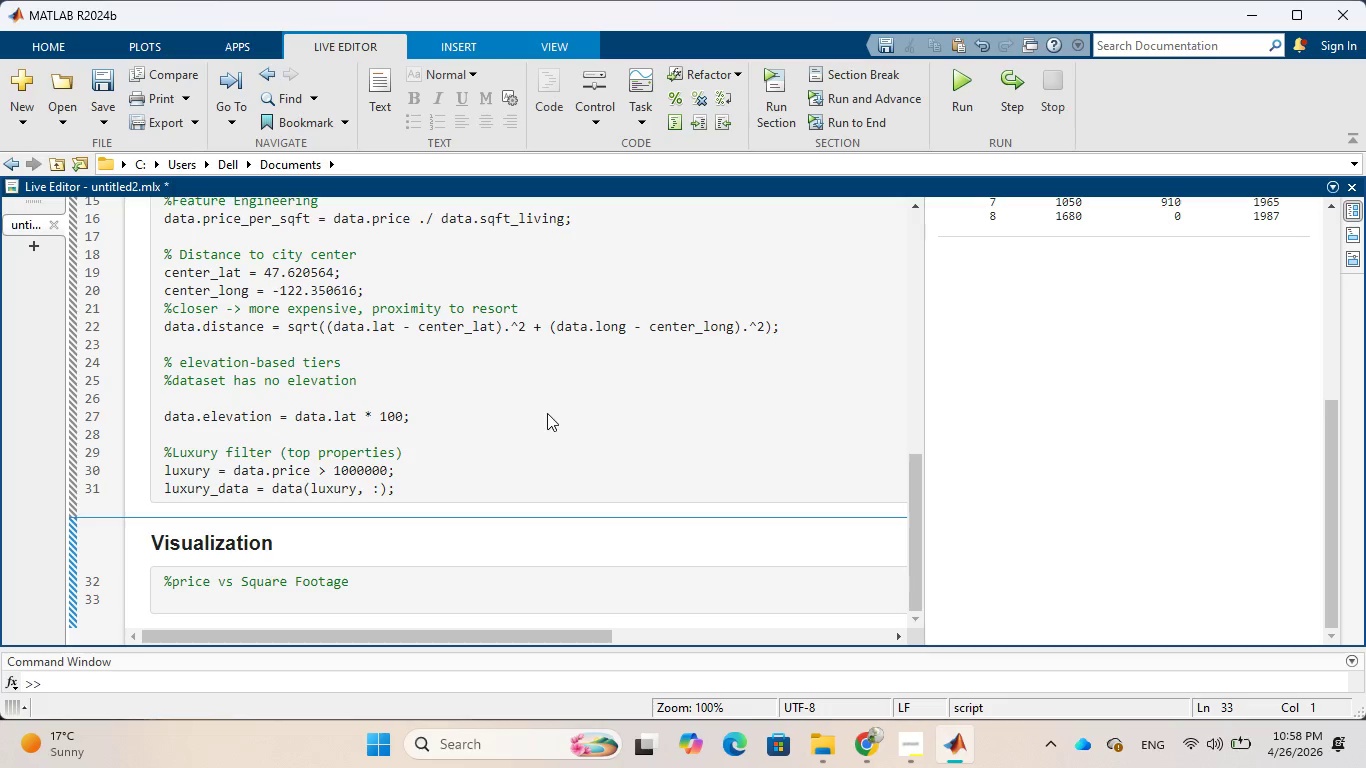 
wait(7.2)
 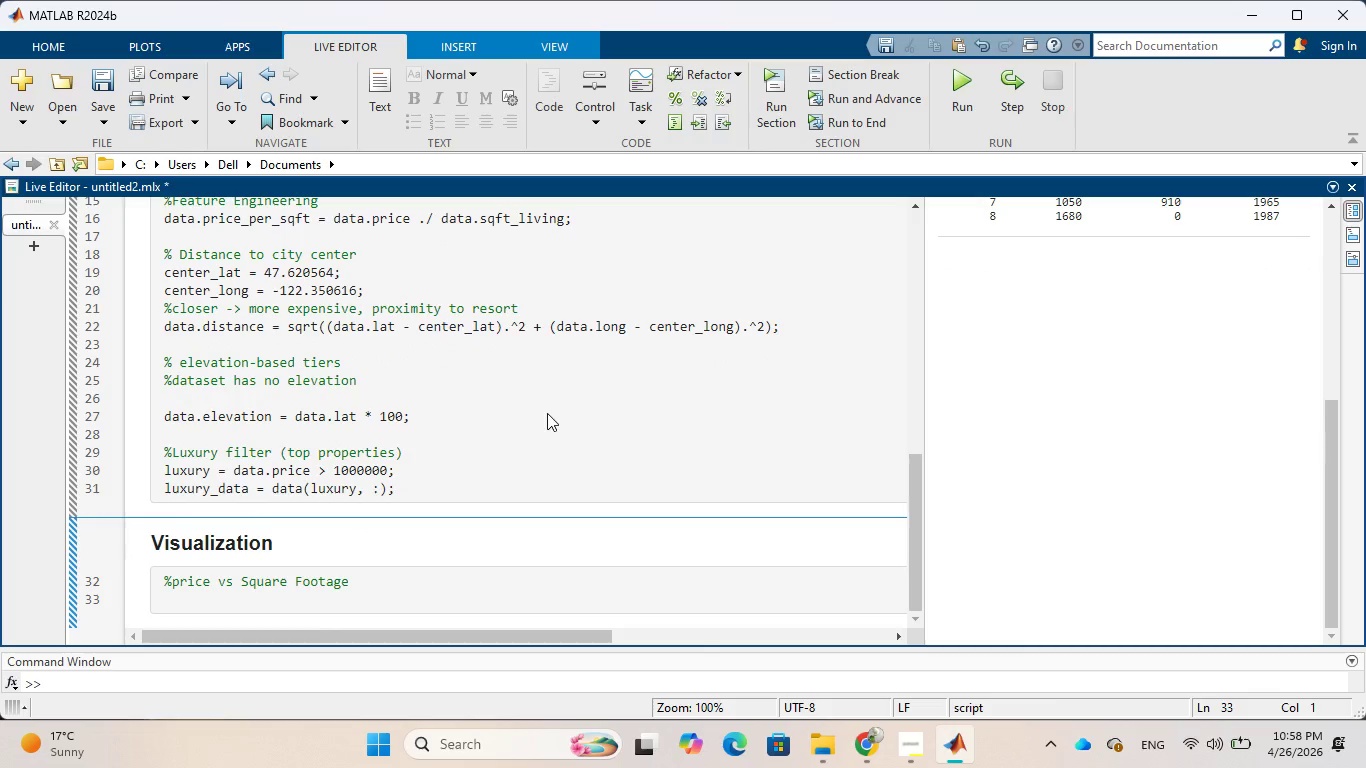 
type(figure)
 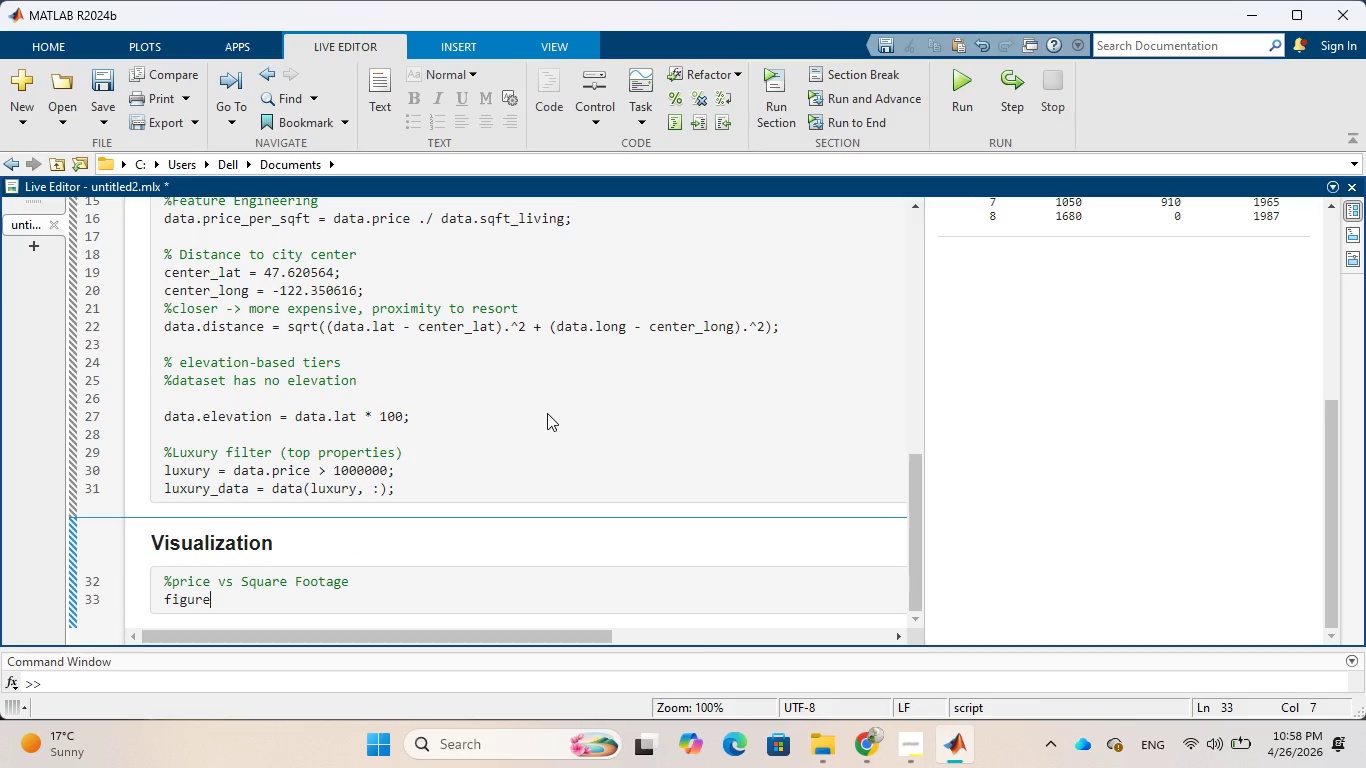 
key(Enter)
 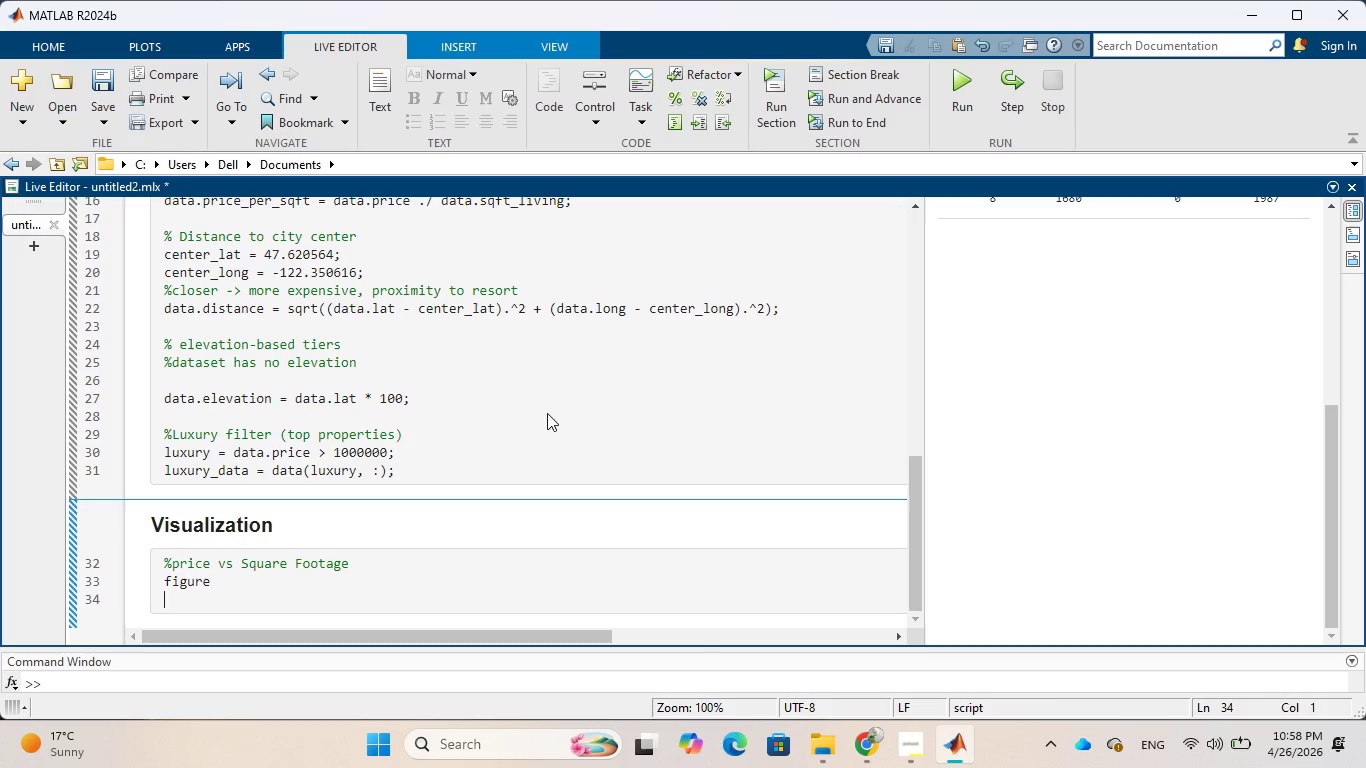 
wait(15.83)
 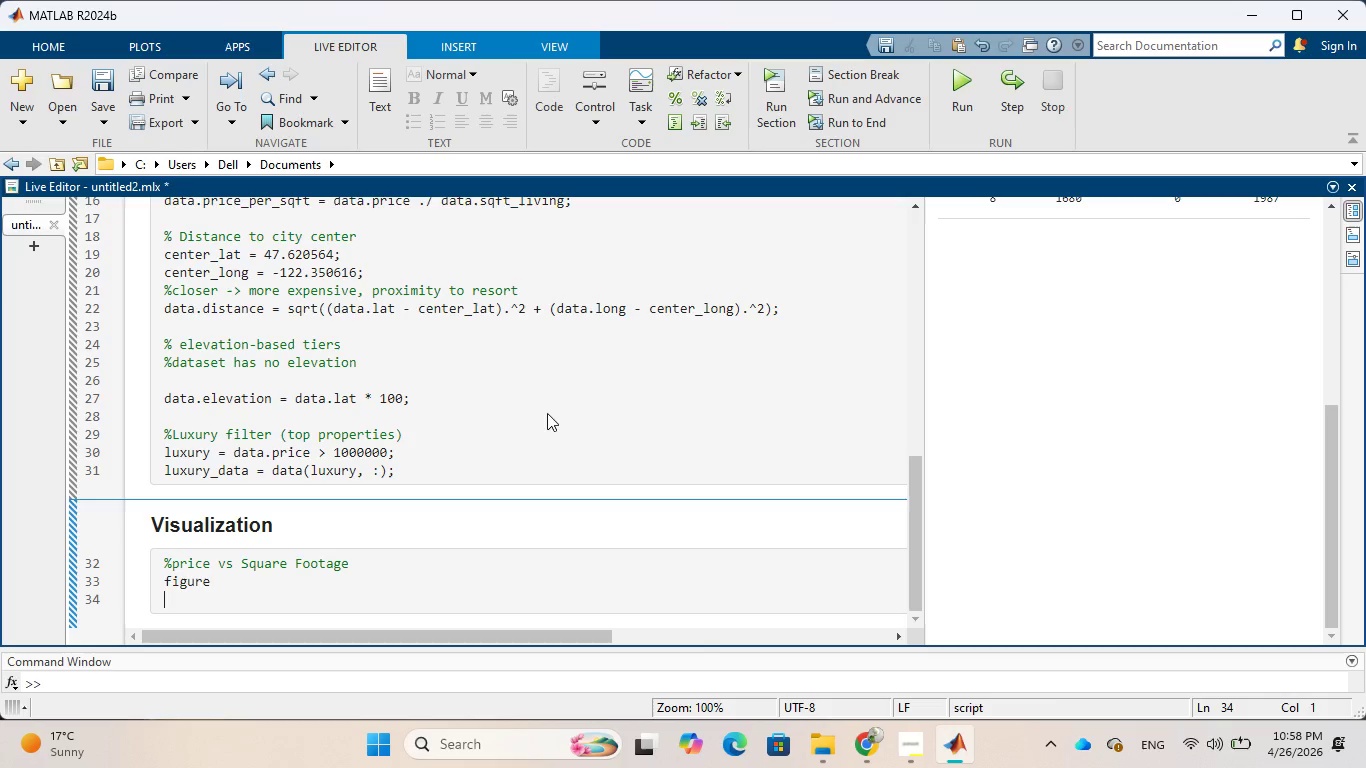 
type(scatter)
 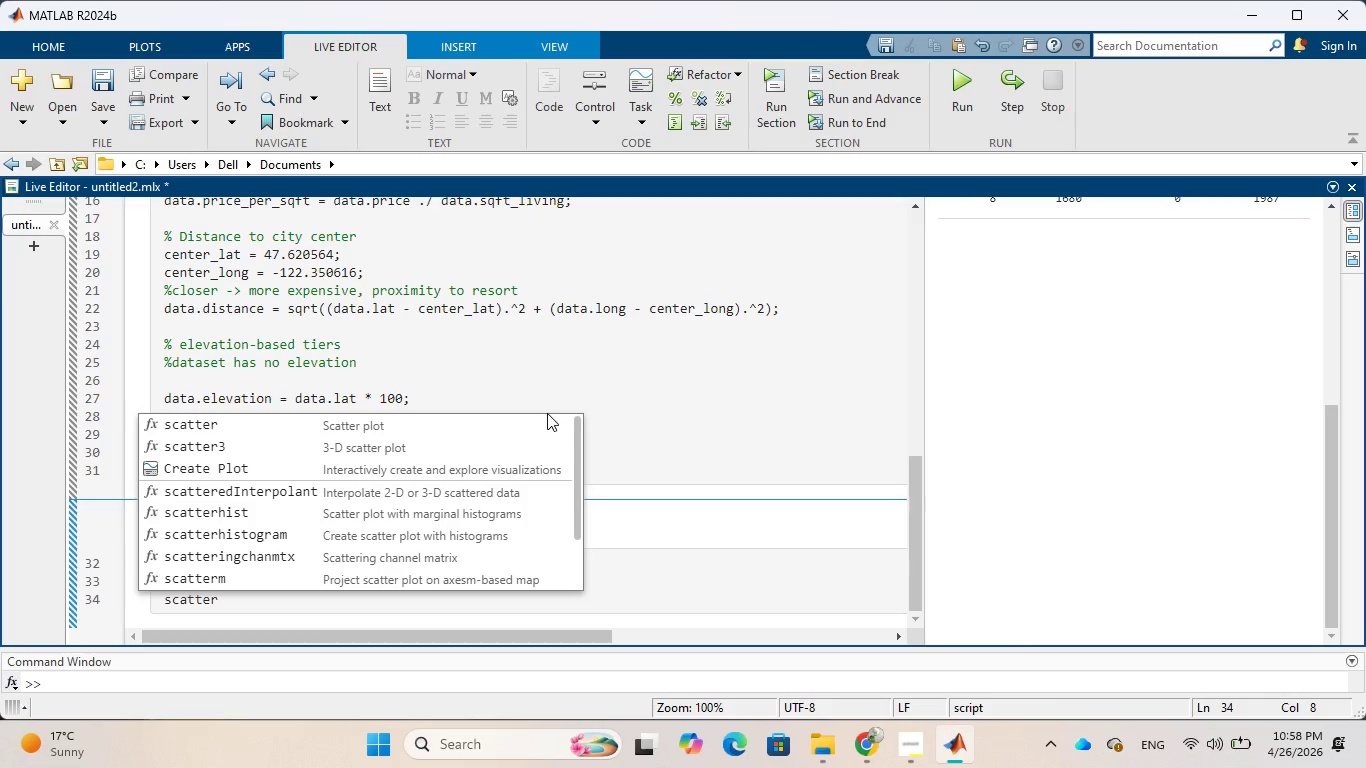 
type((data.sq)
key(Tab)
 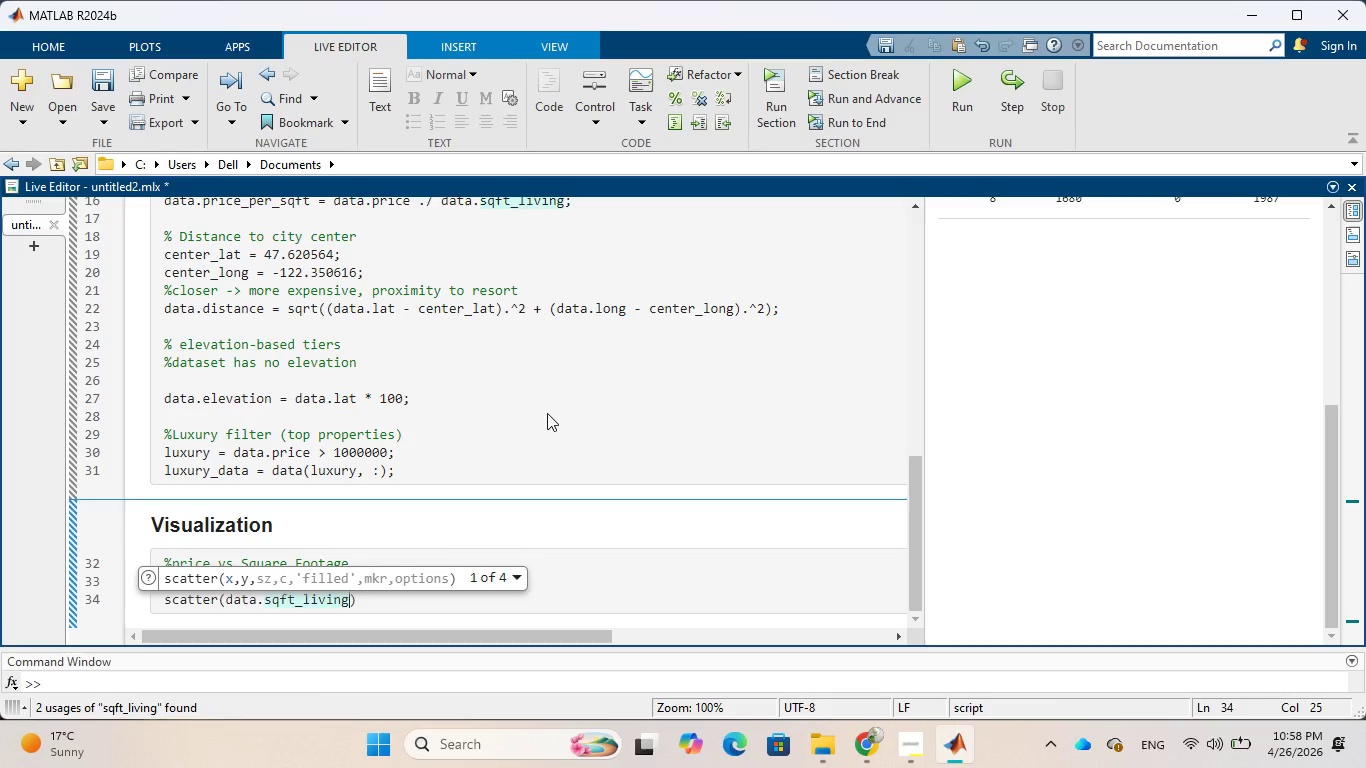 
key(Comma)
 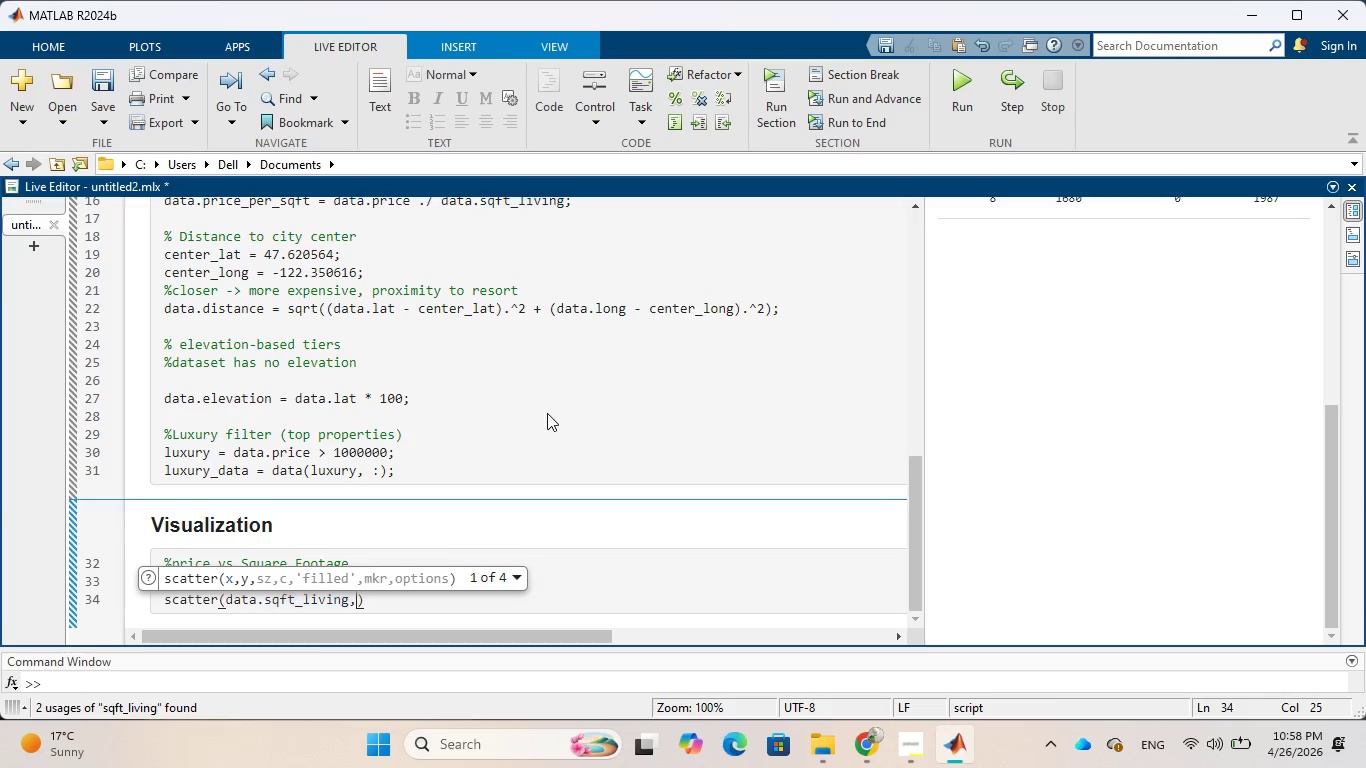 
key(Space)
 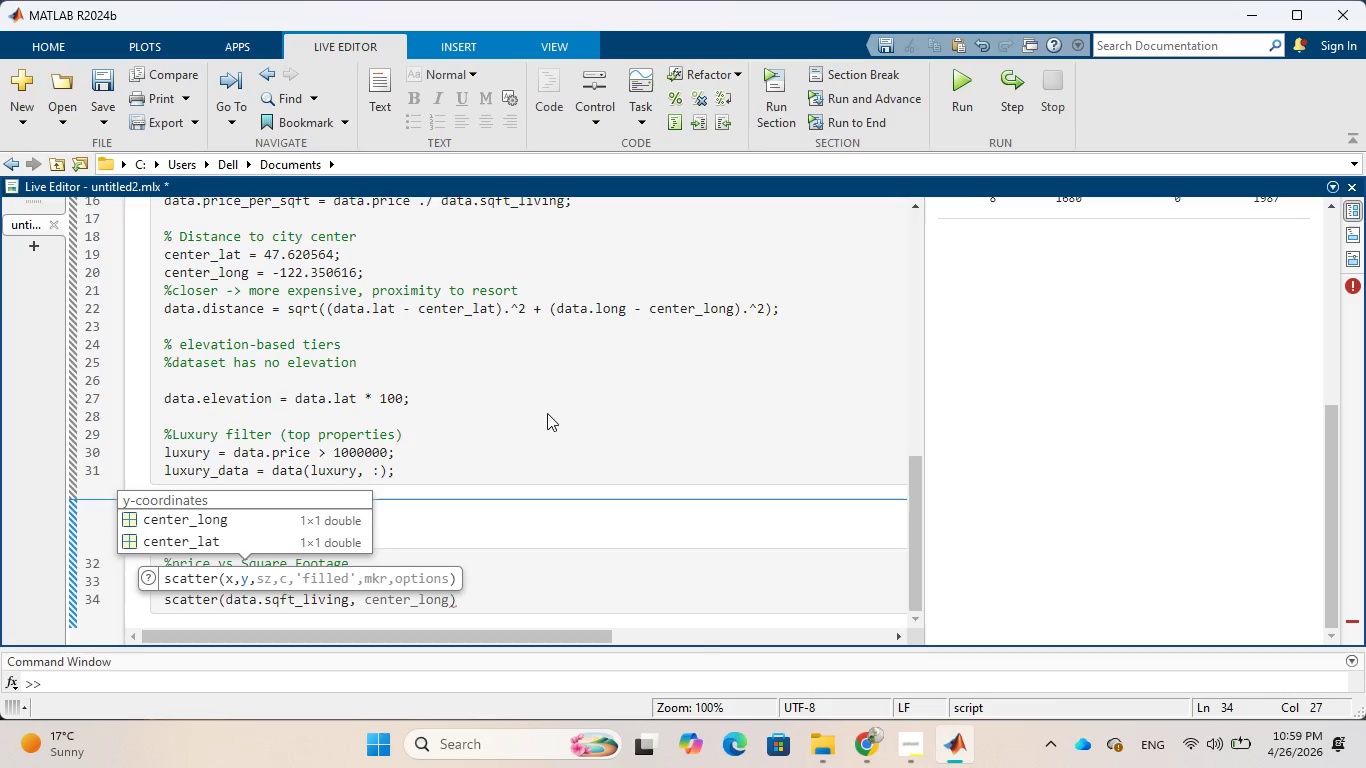 
wait(10.38)
 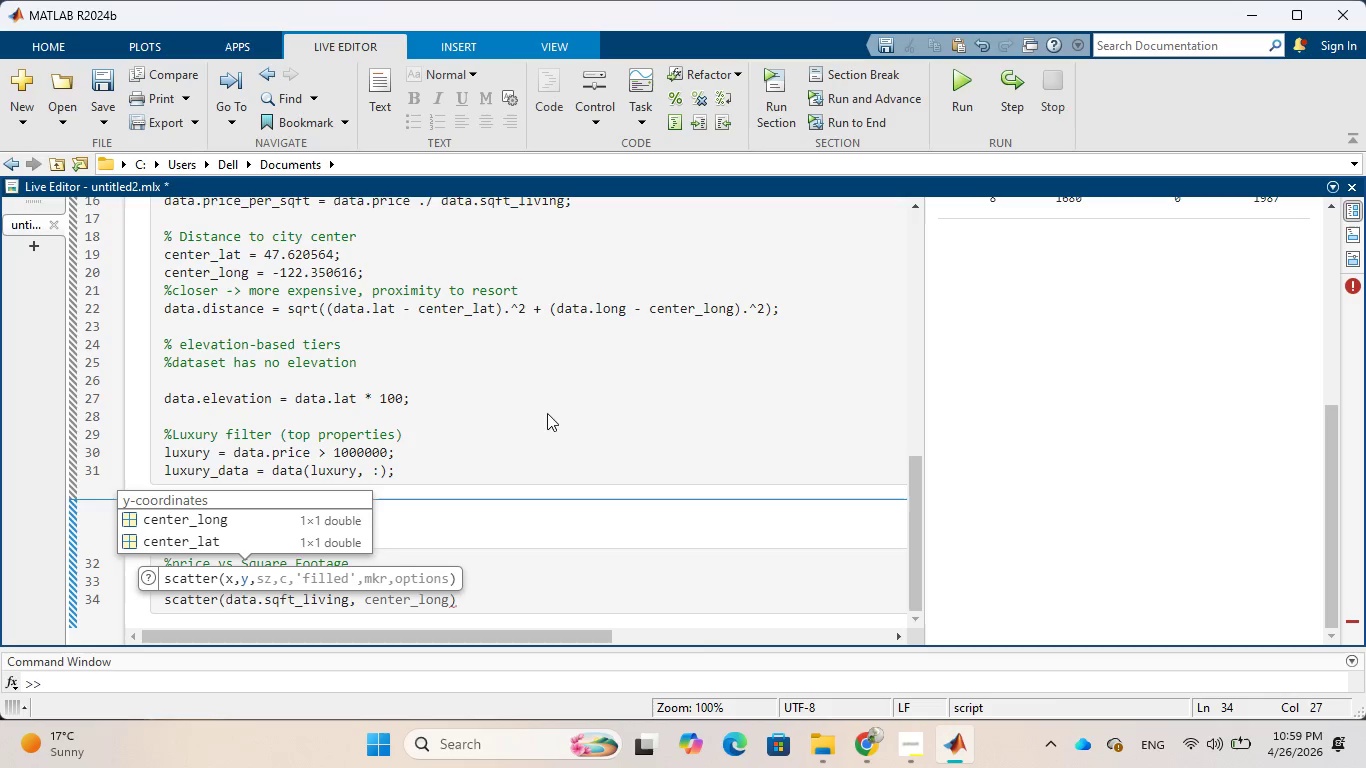 
type(data.price)
 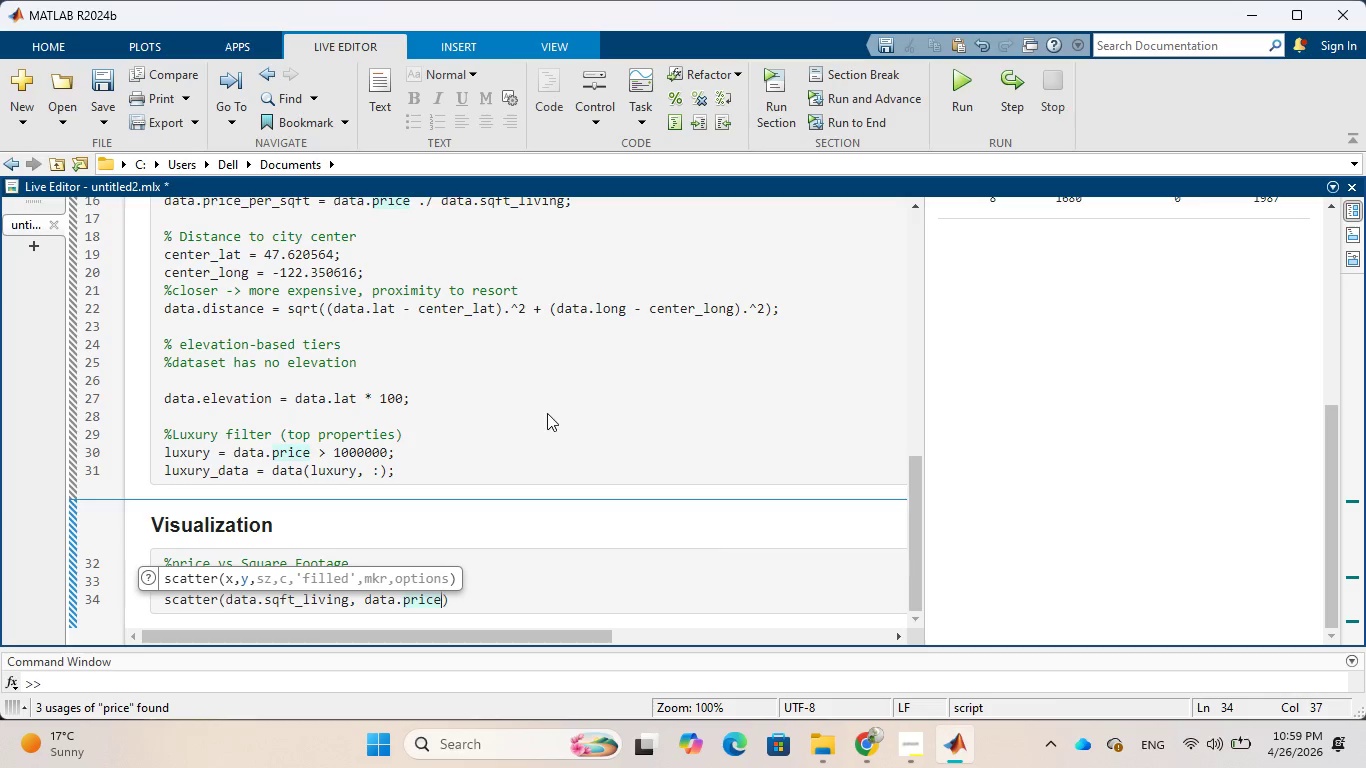 
wait(6.64)
 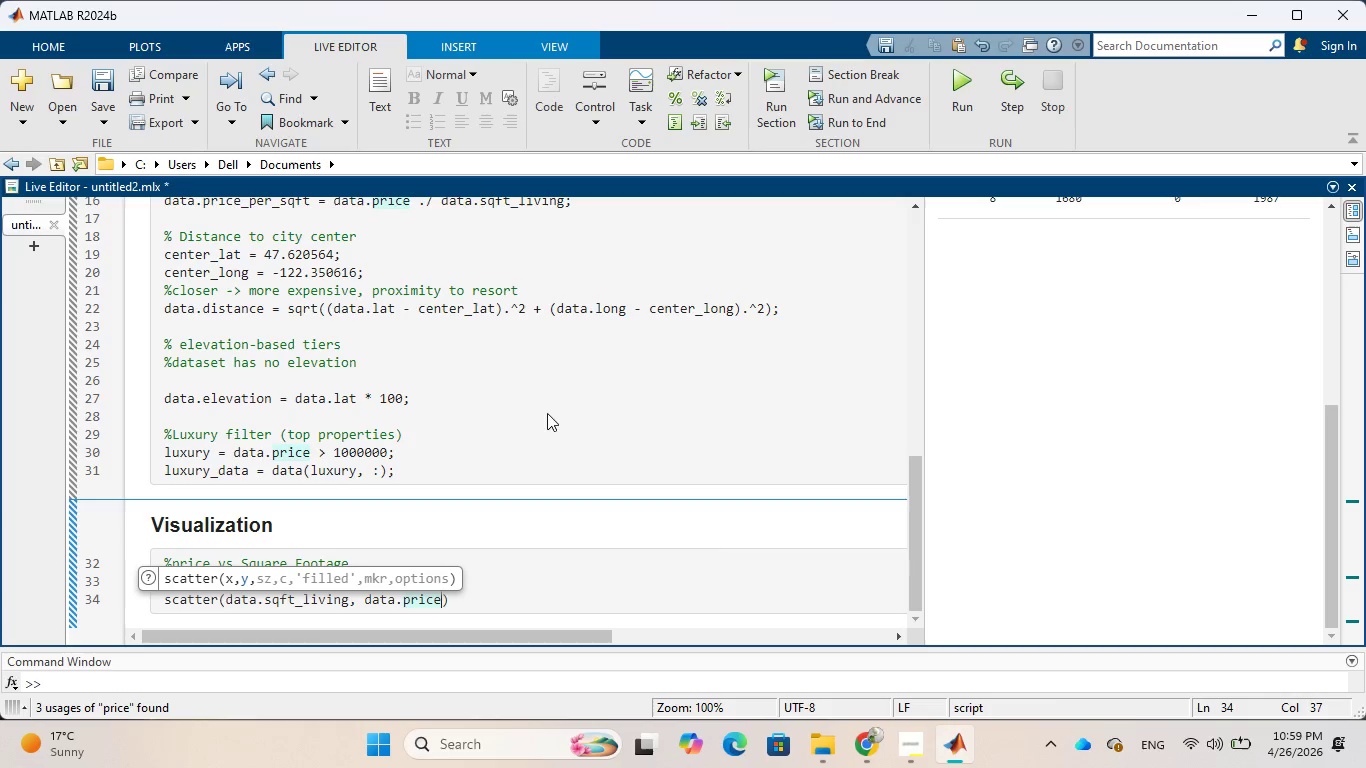 
type(, 10, 'filled)
 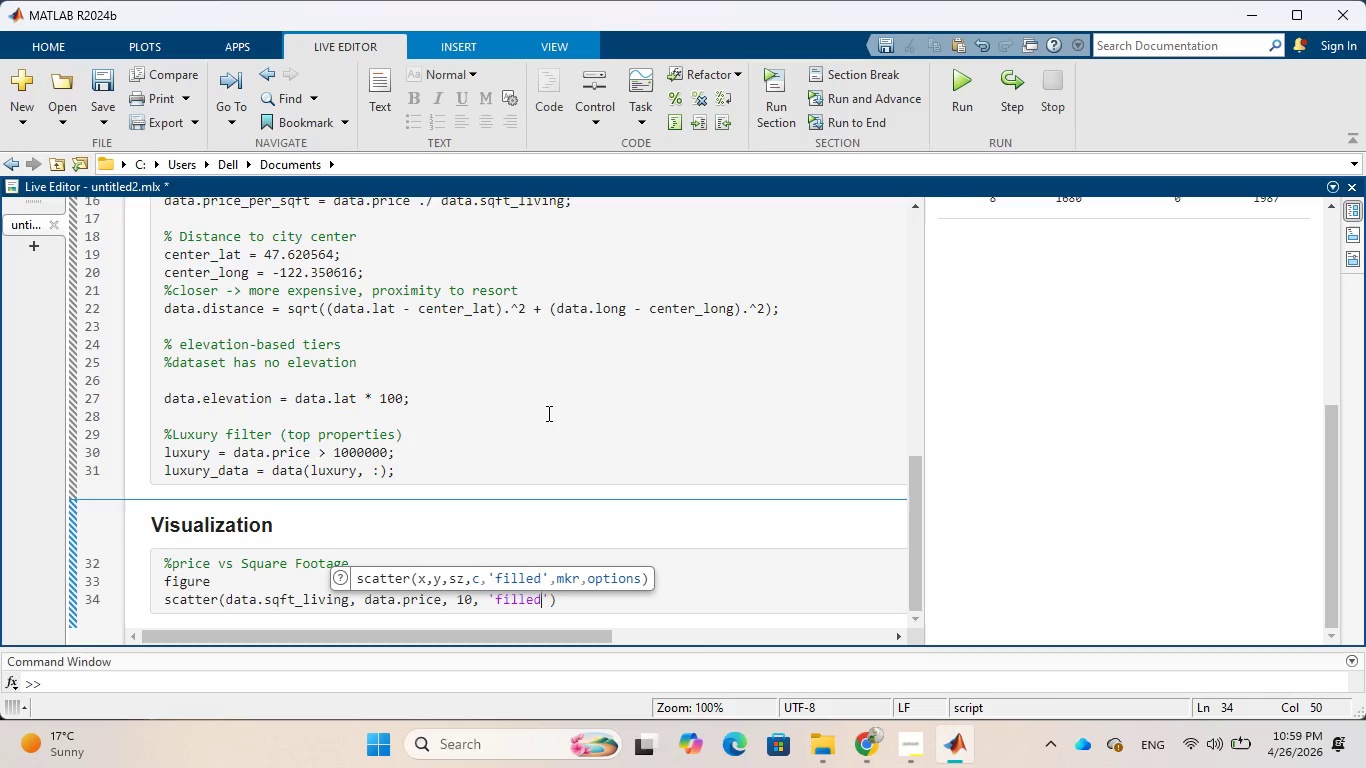 
wait(14.75)
 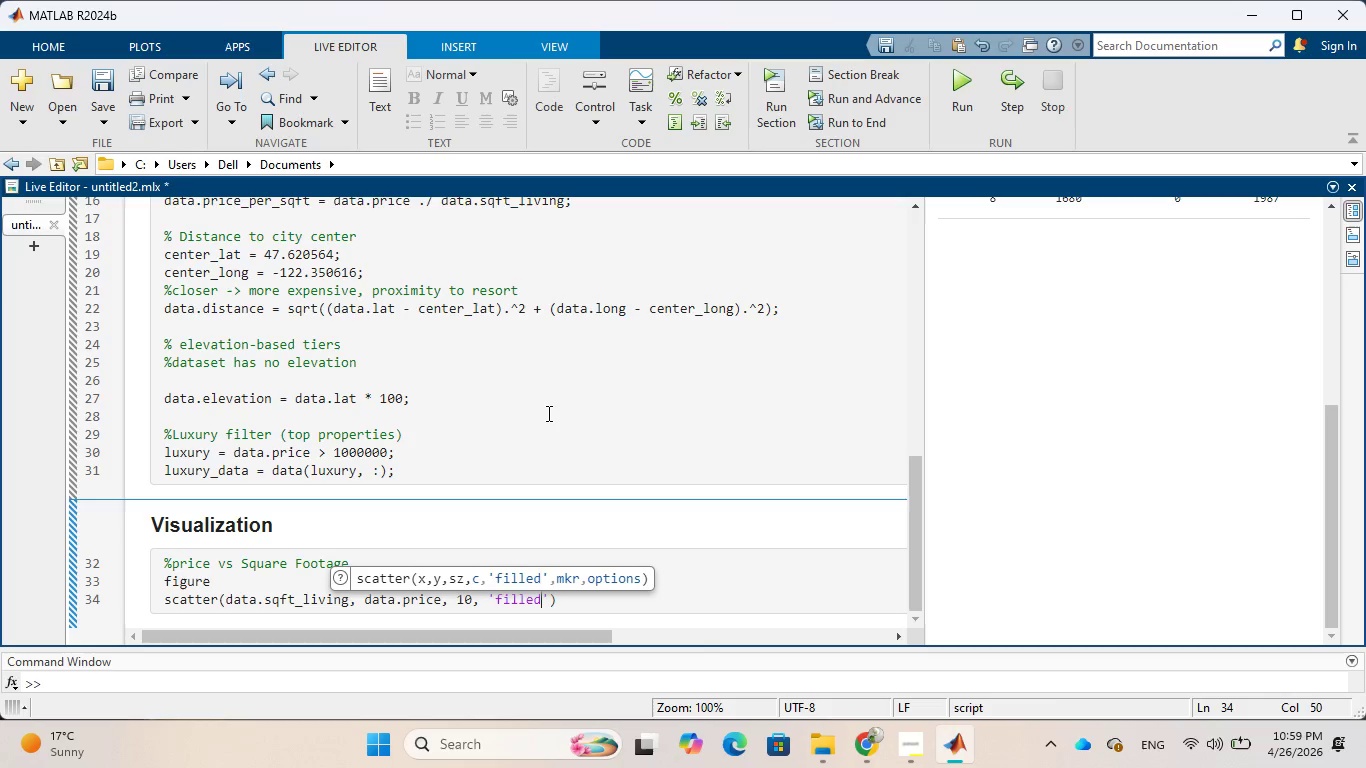 
key(ArrowRight)
 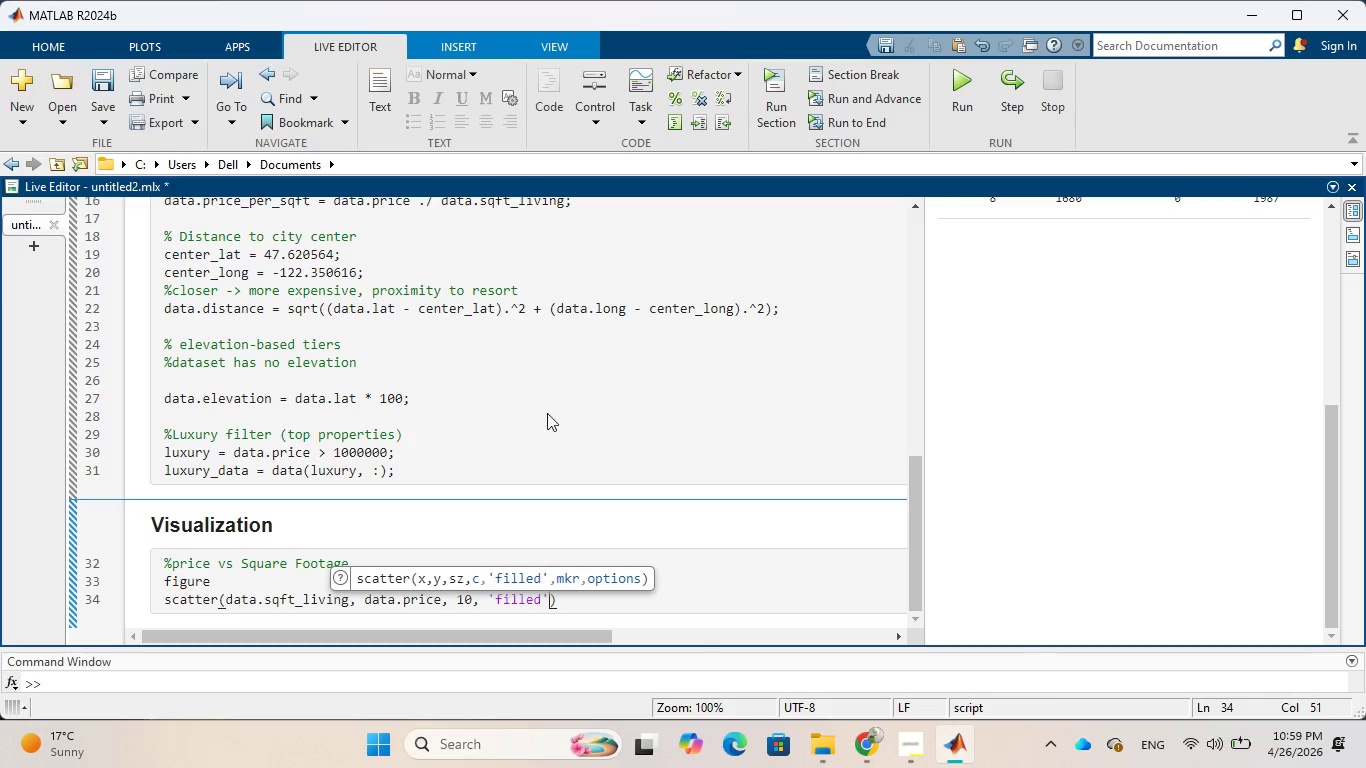 
key(ArrowRight)
 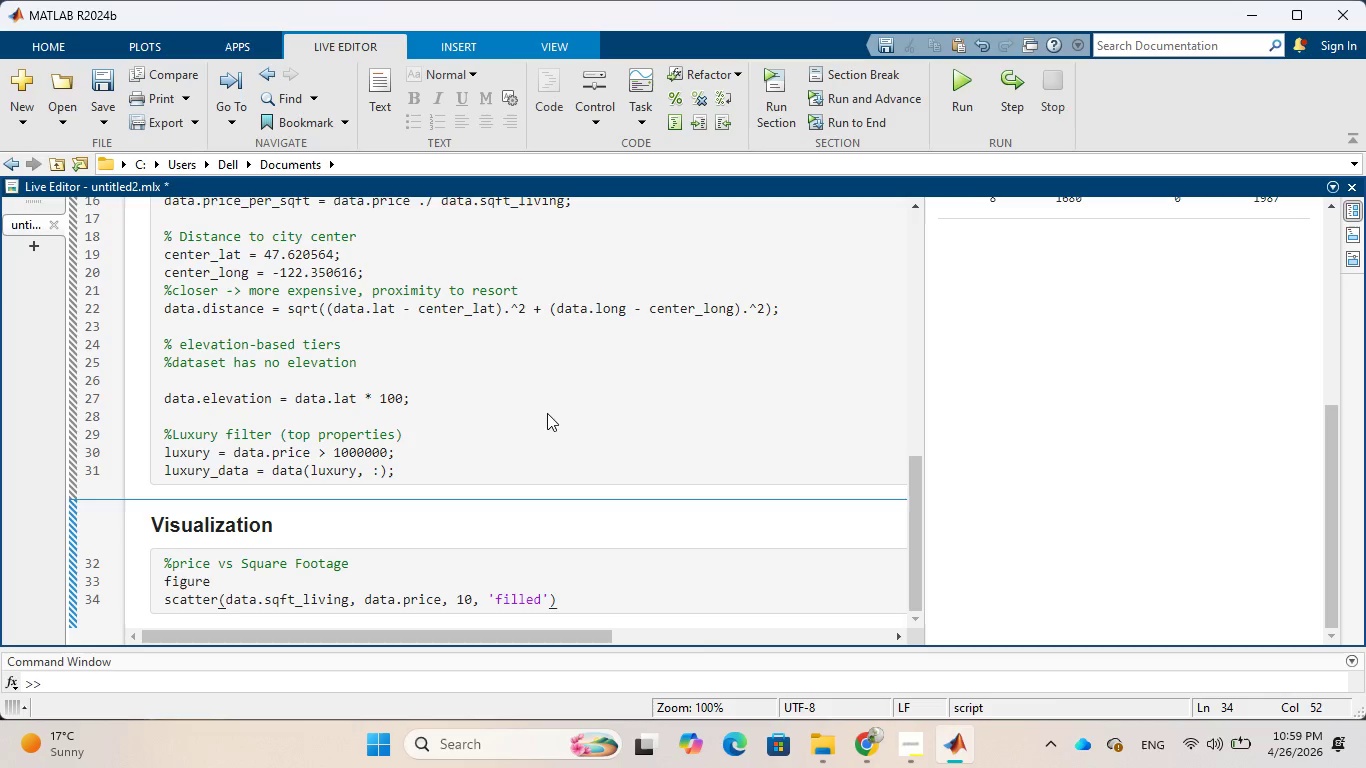 
key(Semicolon)
 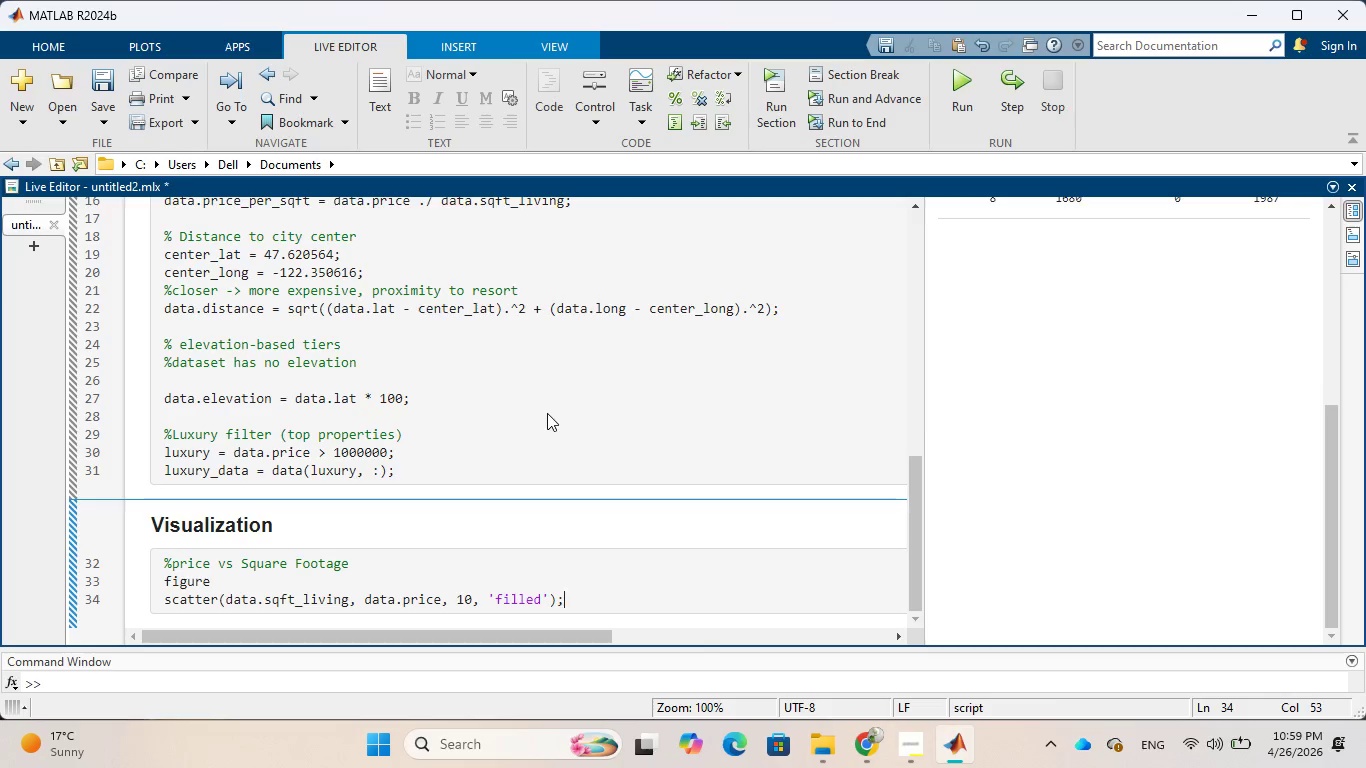 
key(Enter)
 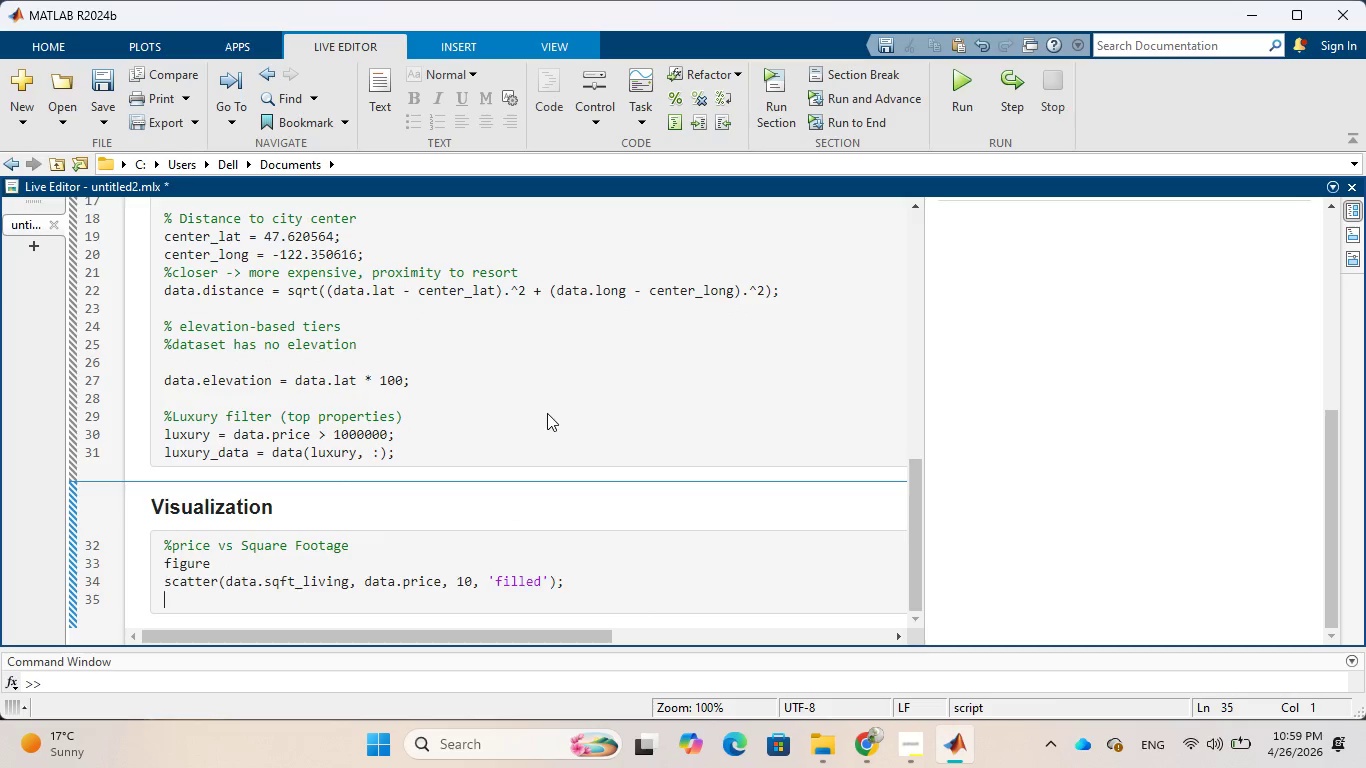 
type(xlae)
key(Backspace)
type(b)
 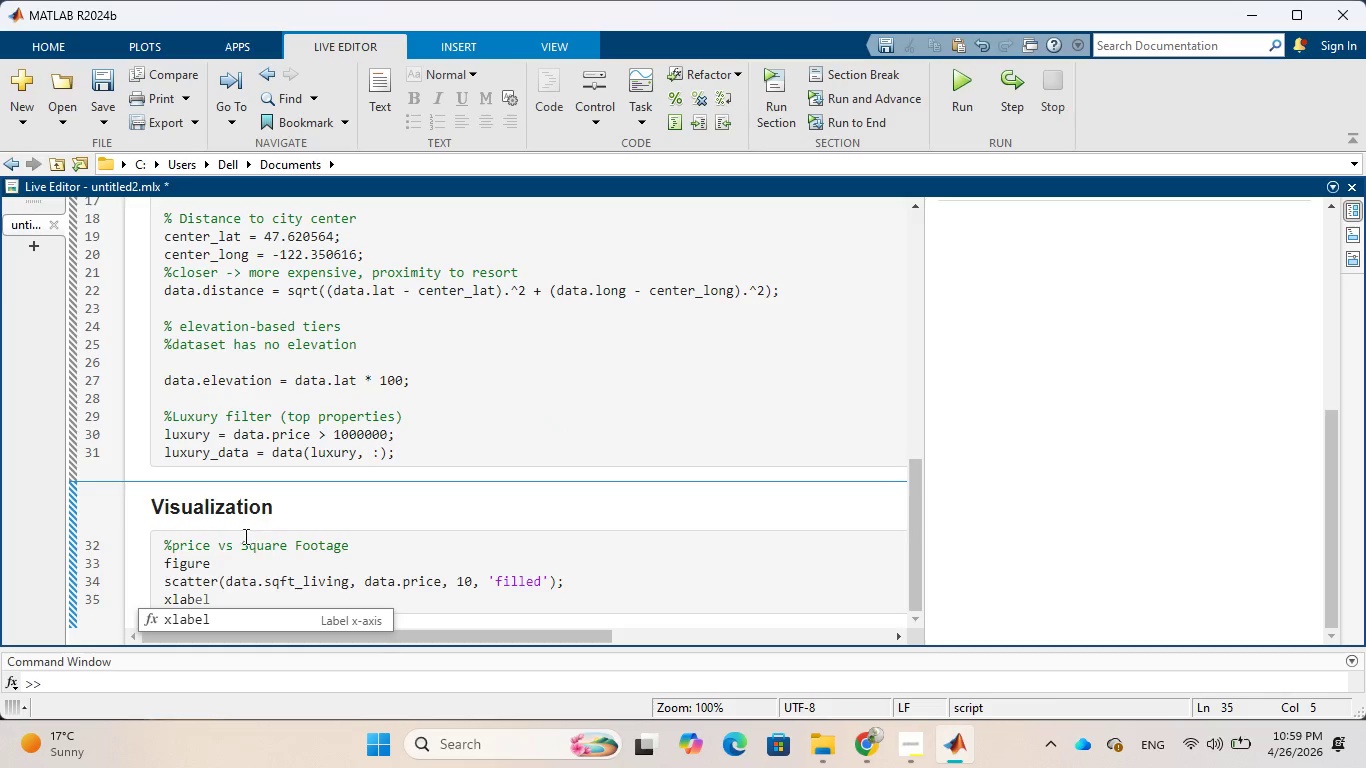 
left_click([245, 624])
 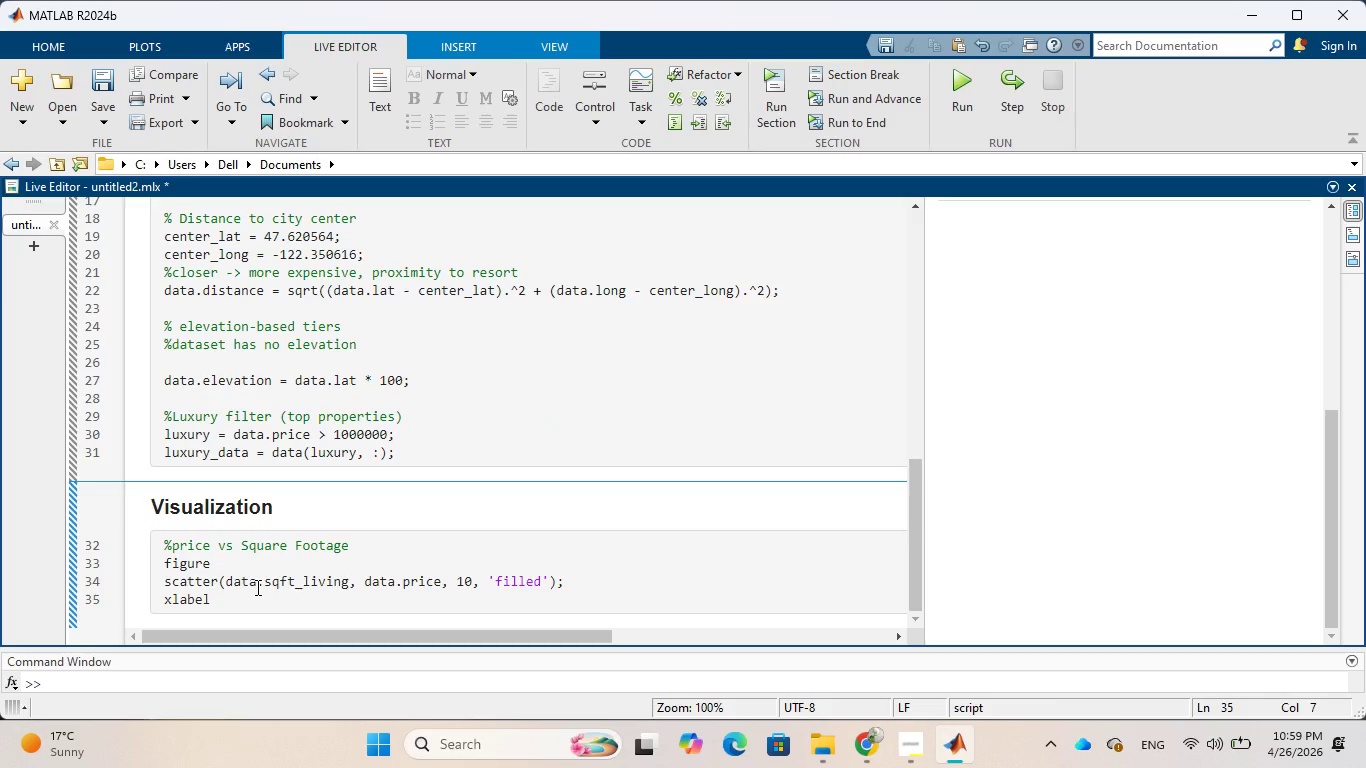 
key(Shift+9)
 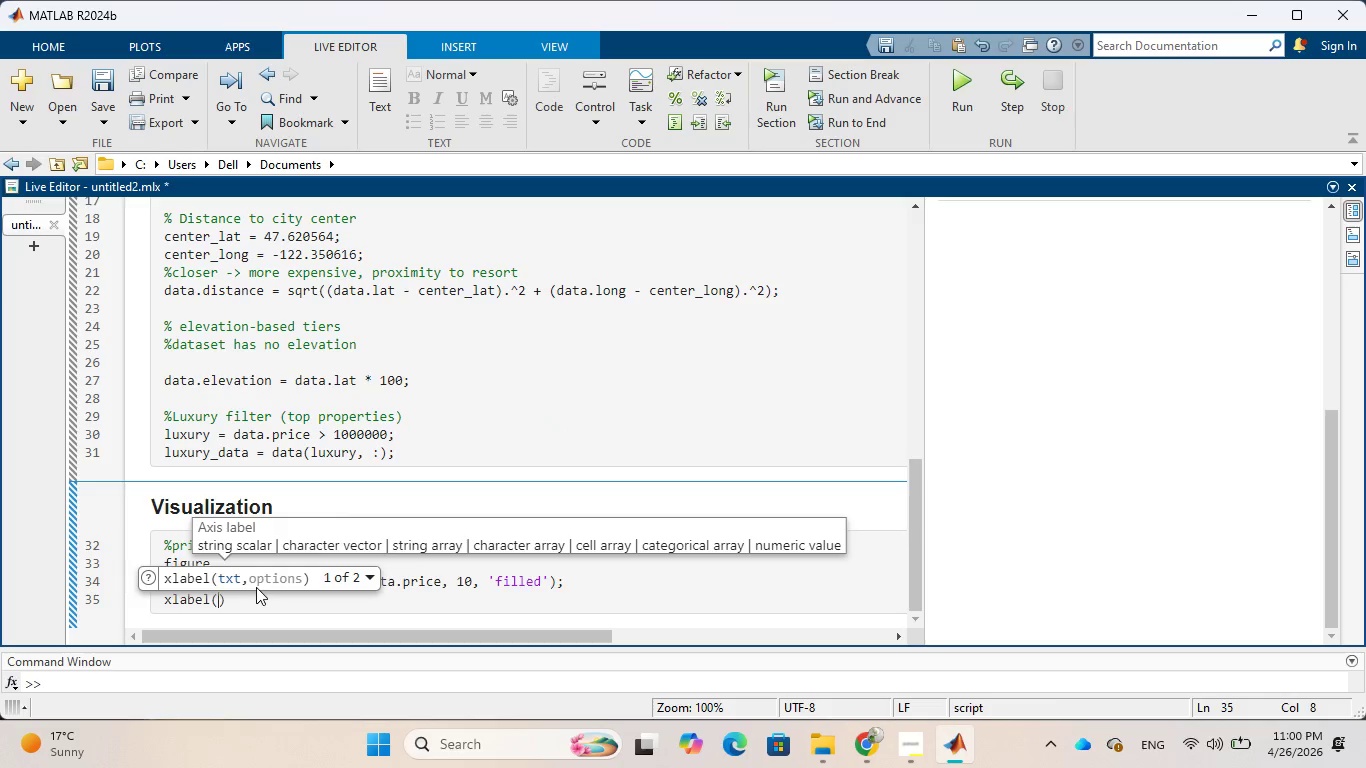 
key(Quote)
 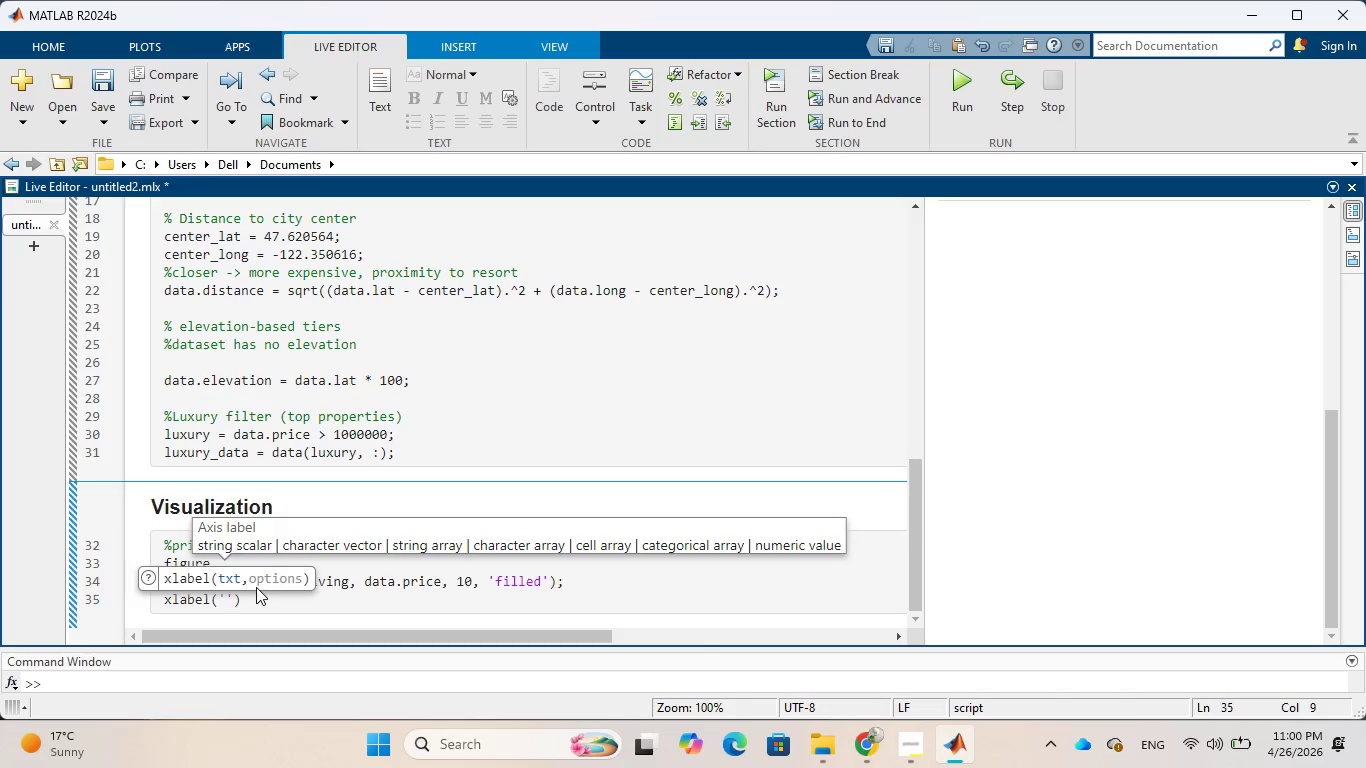 
type(Square Footage)
 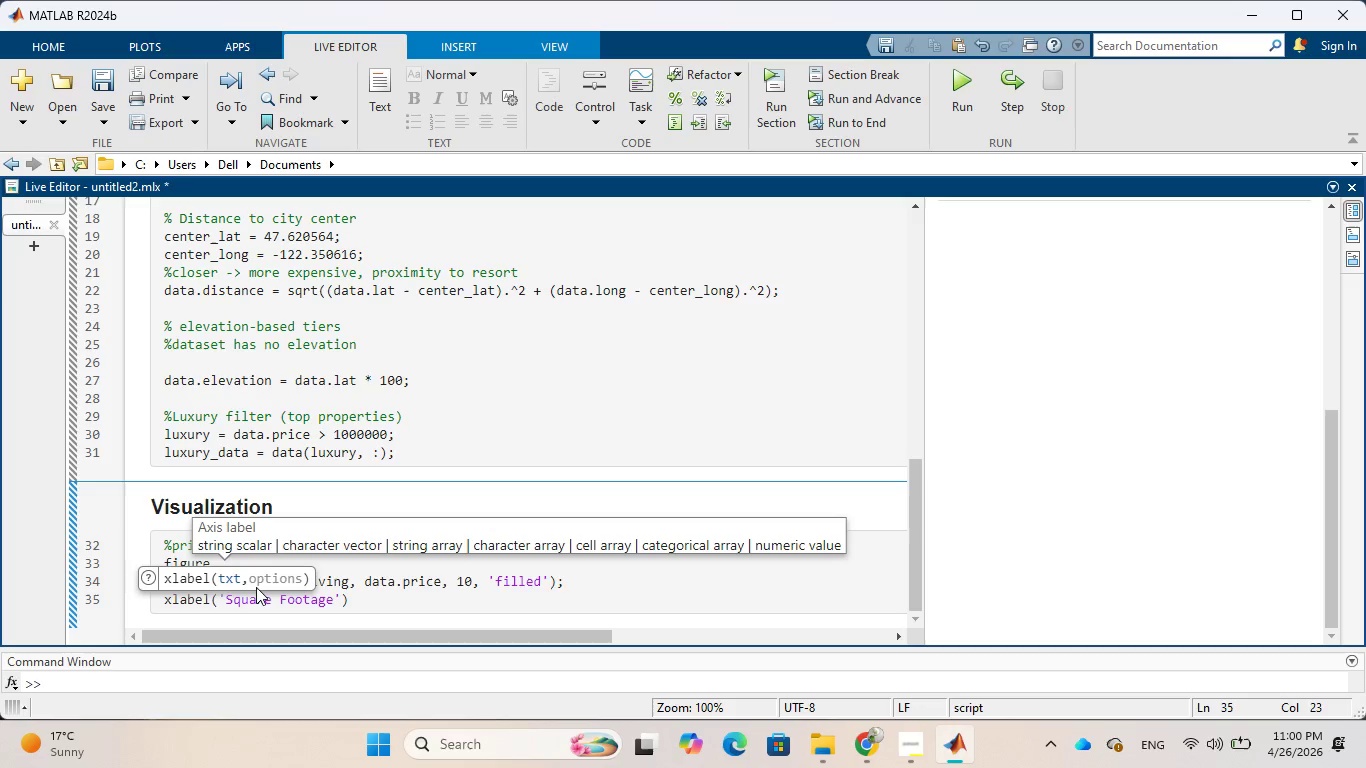 
key(ArrowRight)
 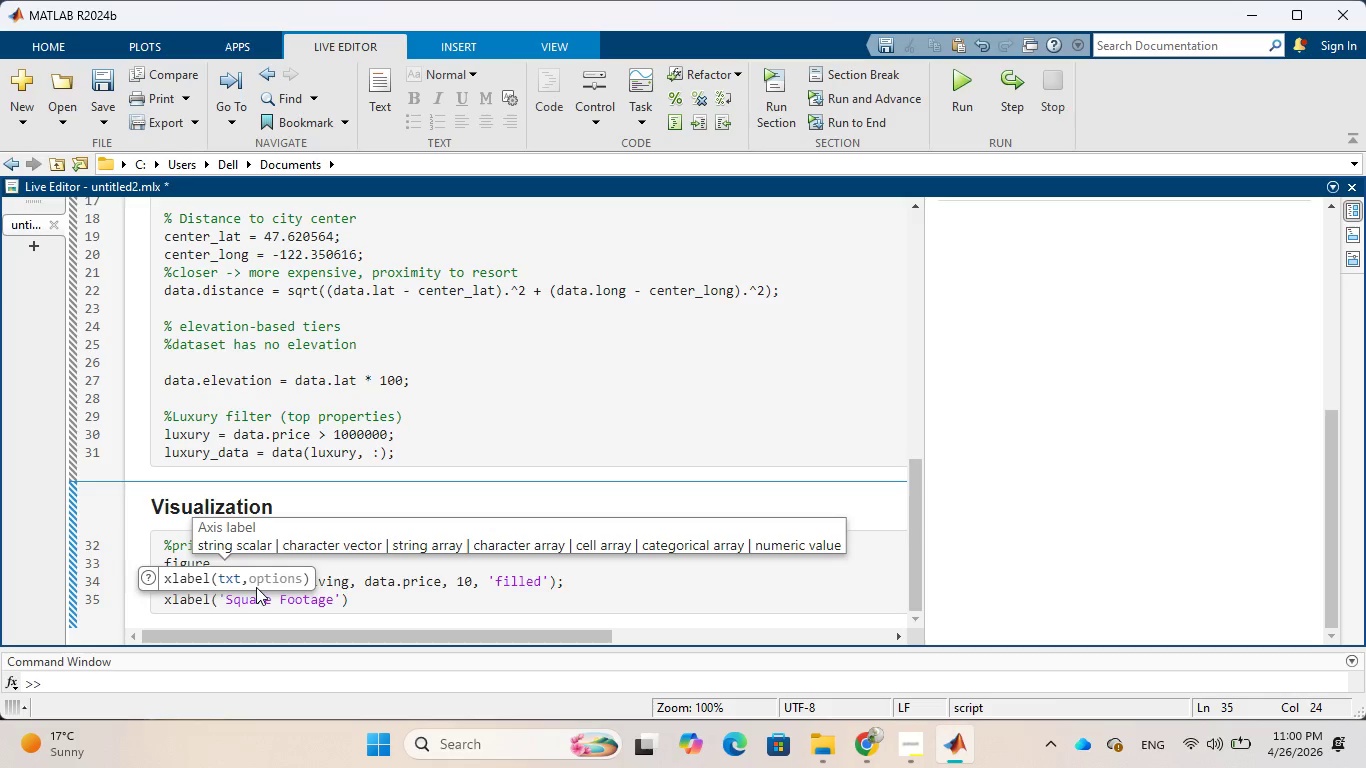 
key(ArrowRight)
 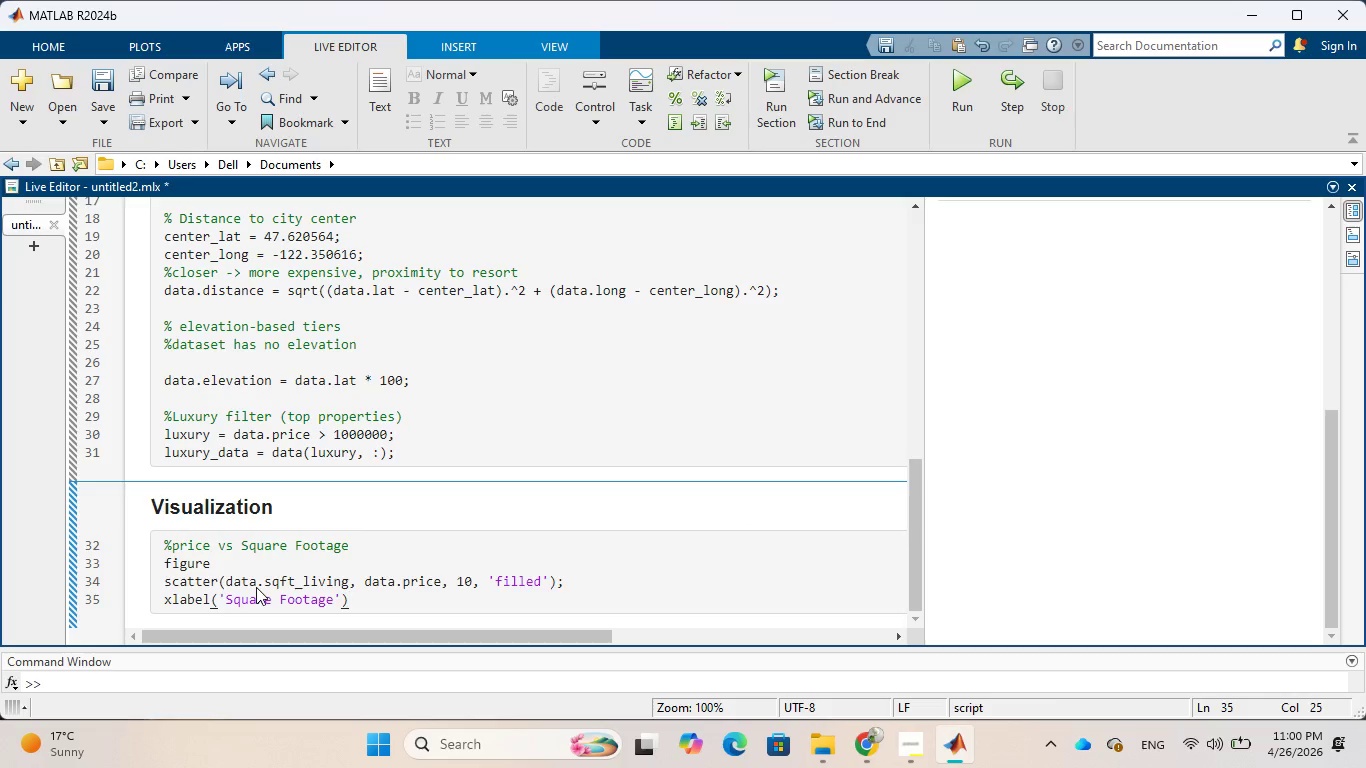 
key(Semicolon)
 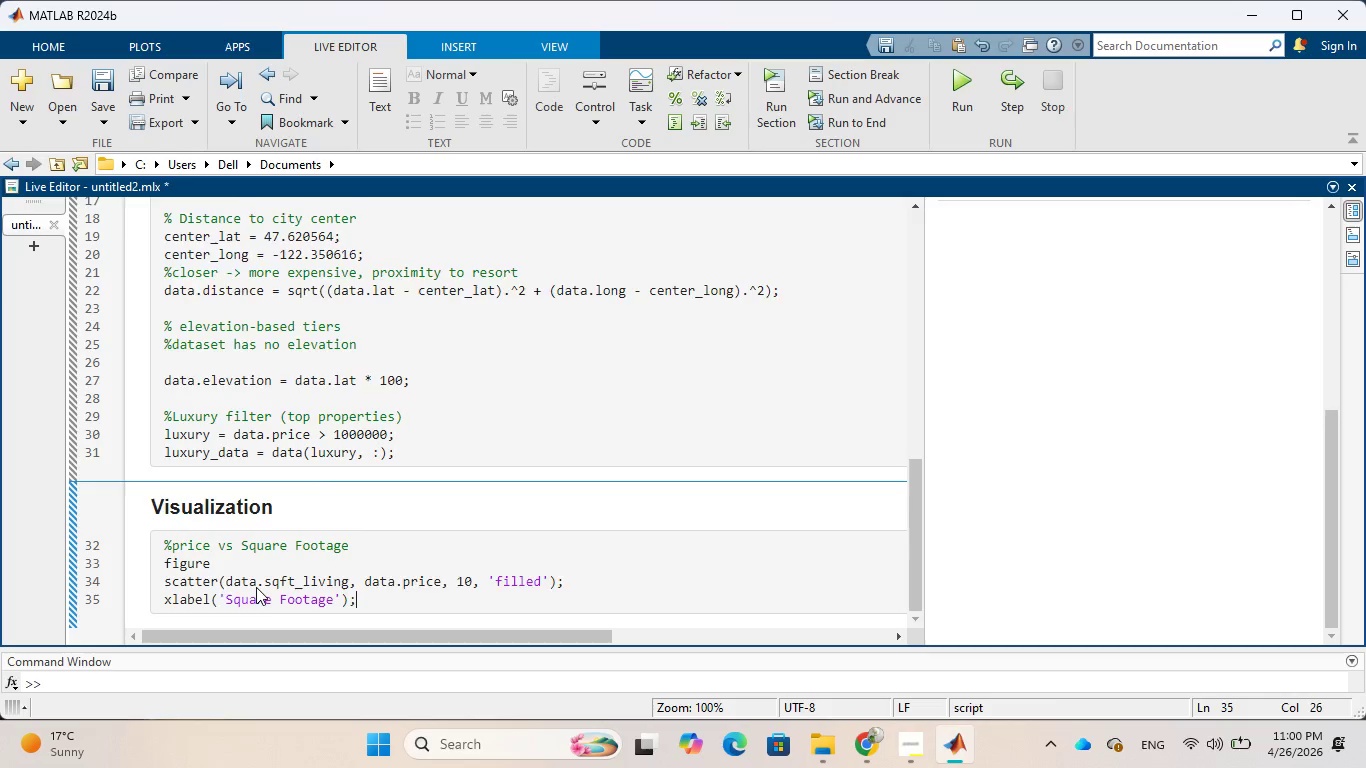 
key(Enter)
 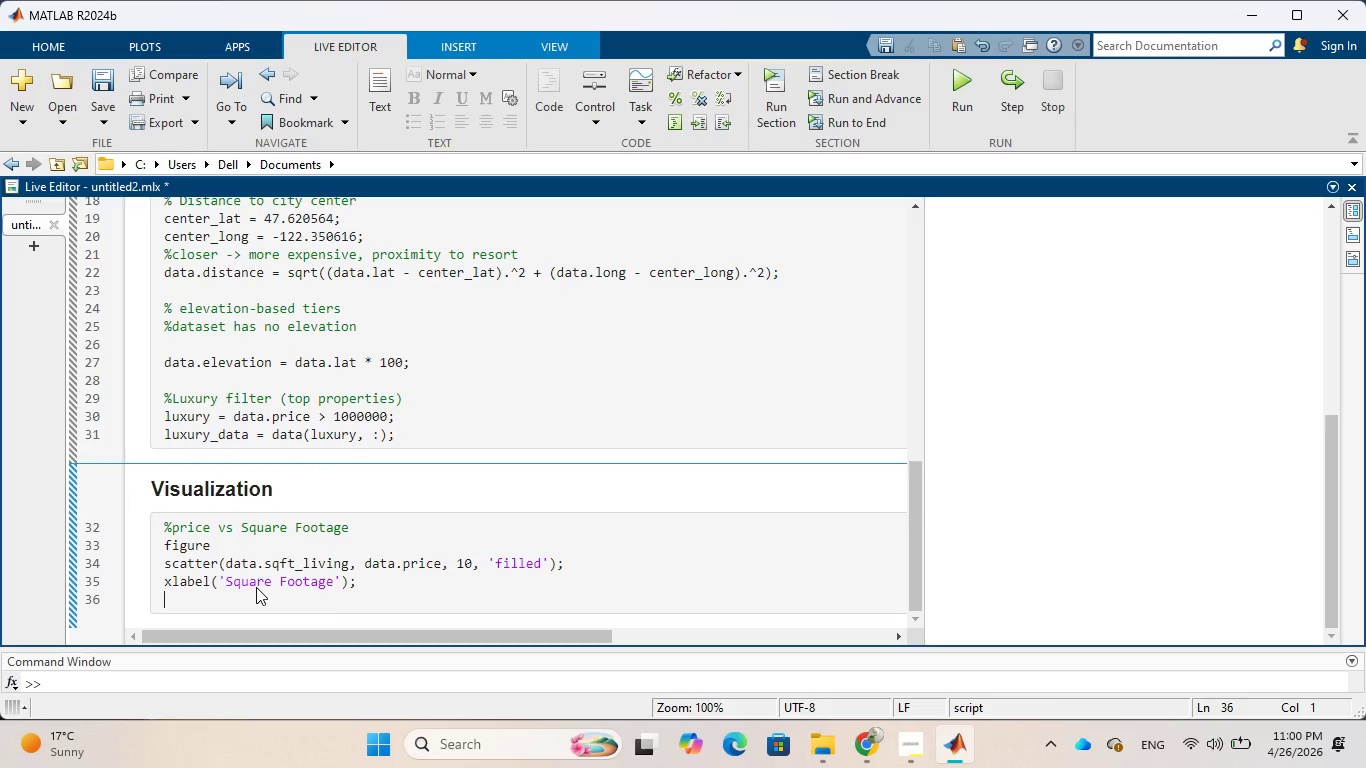 
wait(5.47)
 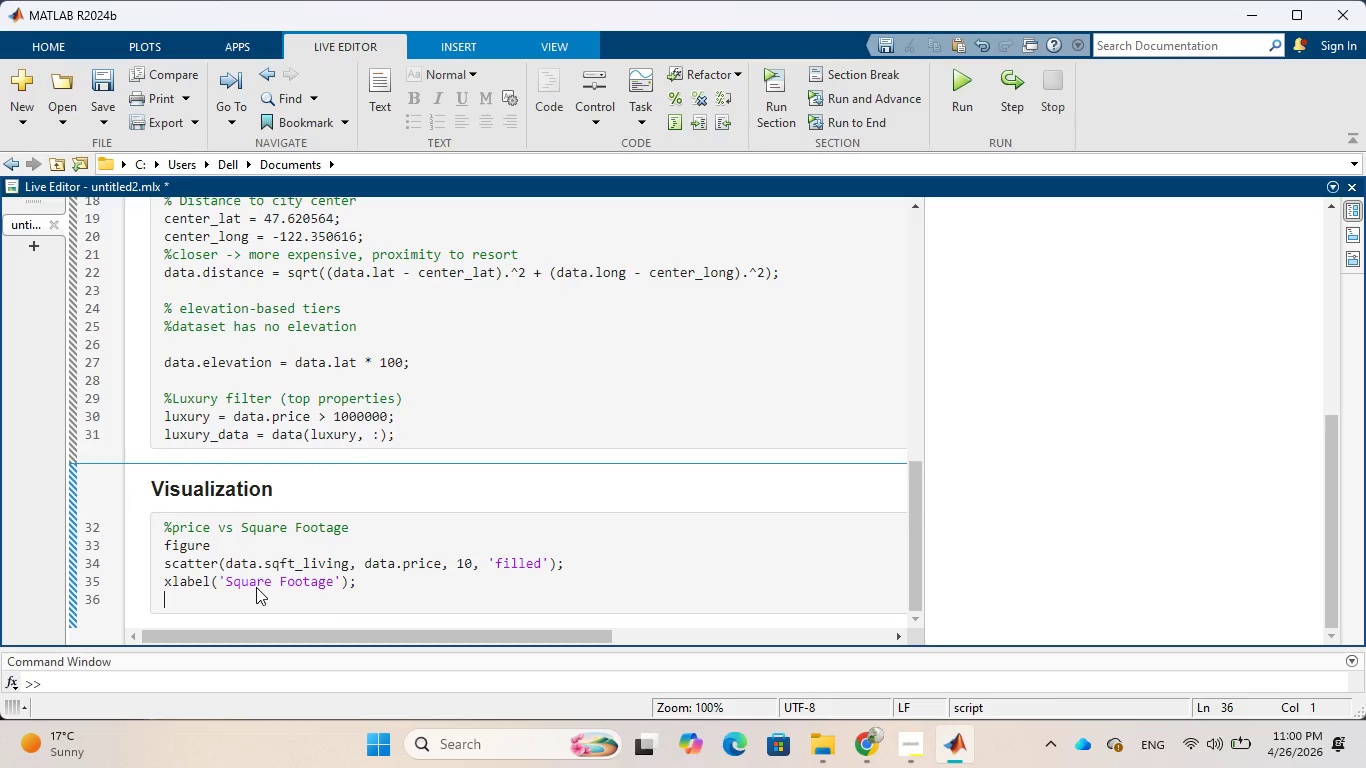 
type(yal)
key(Backspace)
key(Backspace)
type(label('Price)
 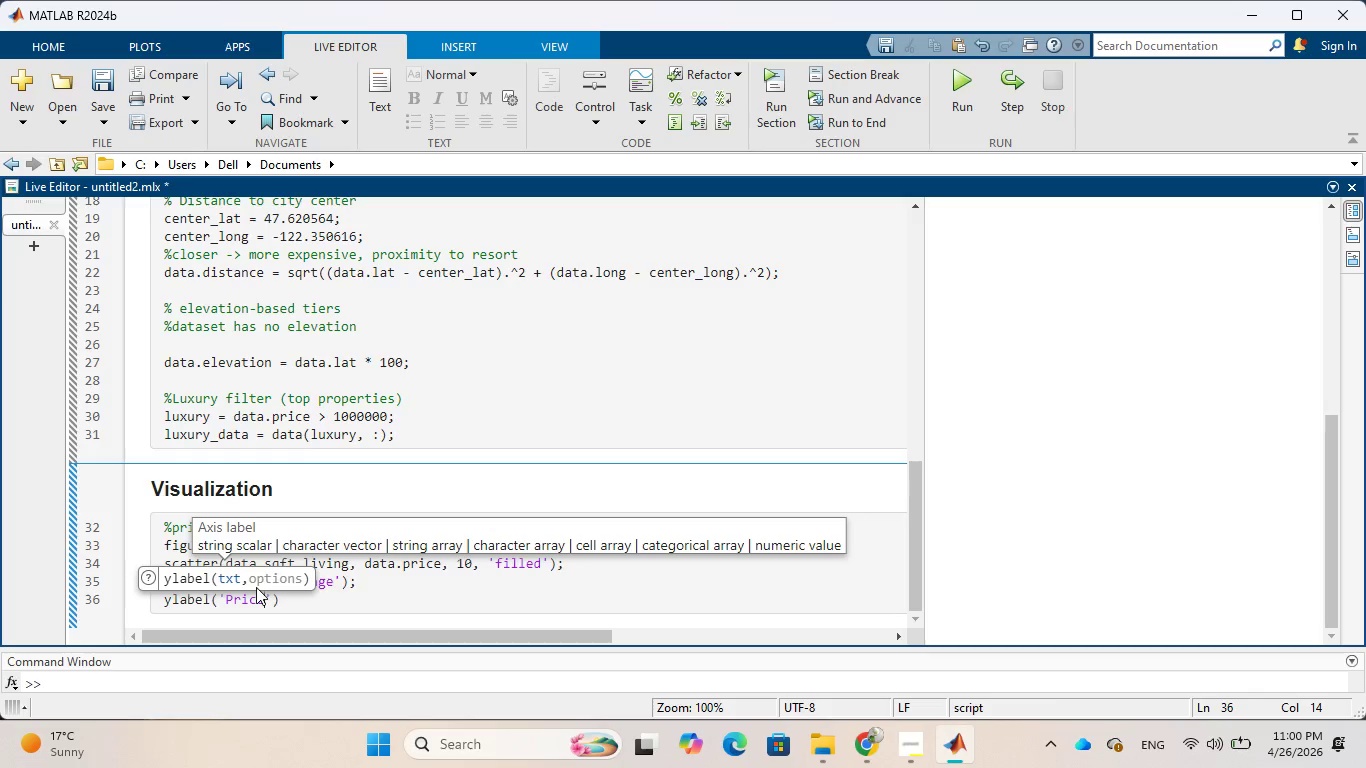 
key(ArrowRight)
 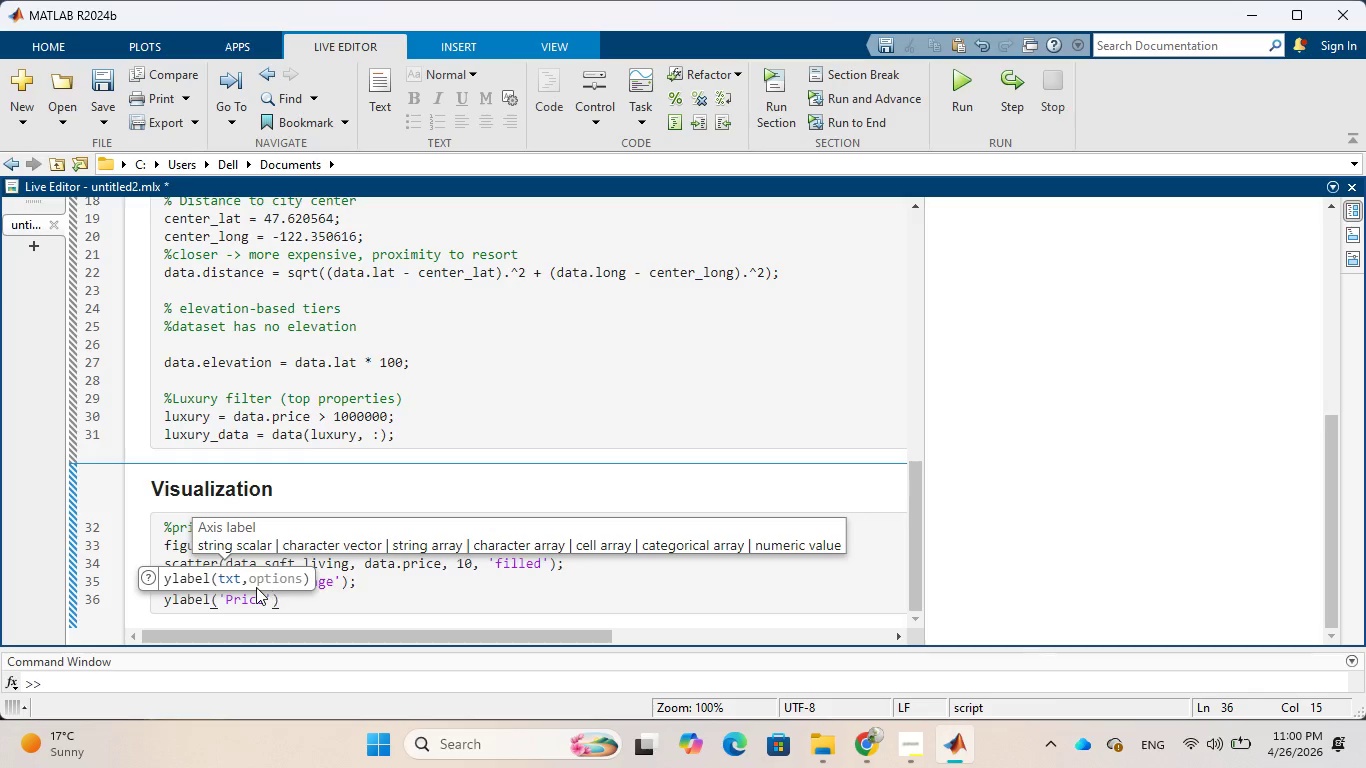 
key(ArrowRight)
 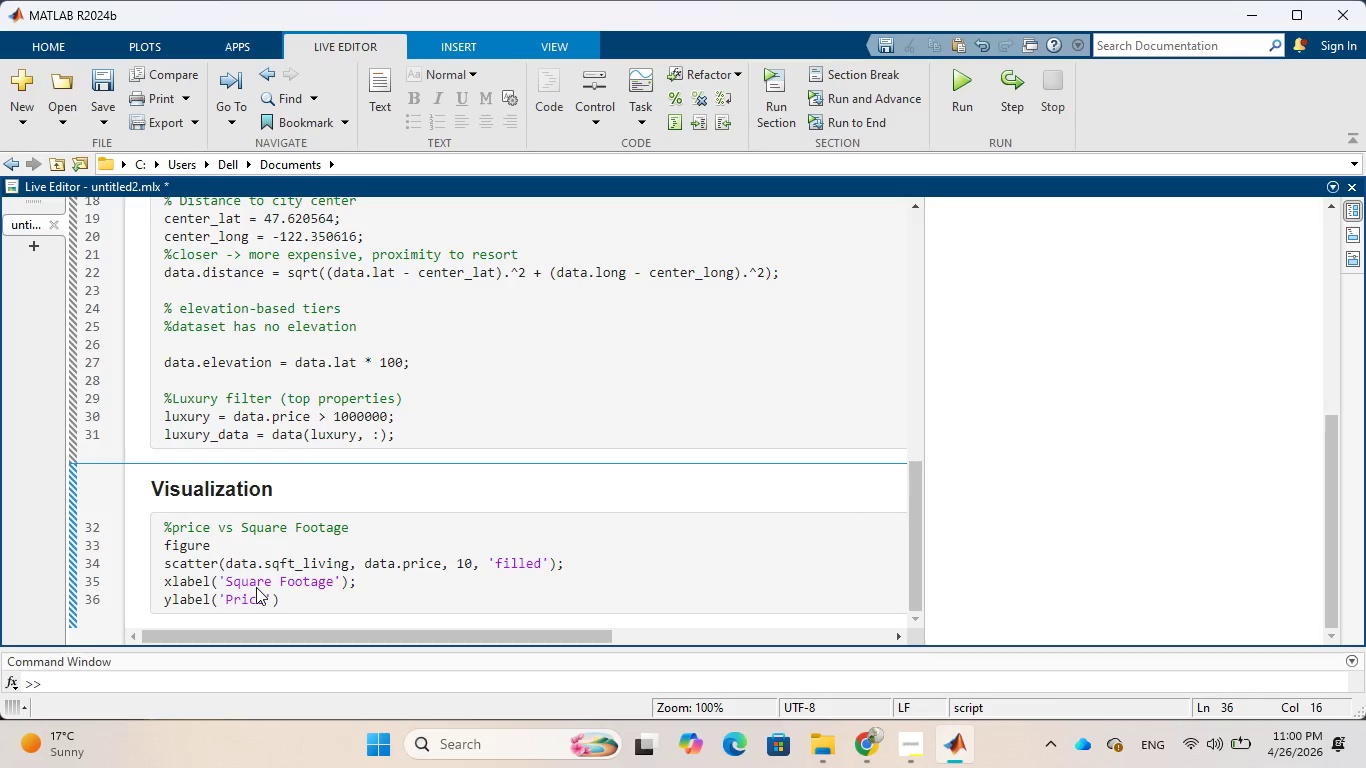 
key(Semicolon)
 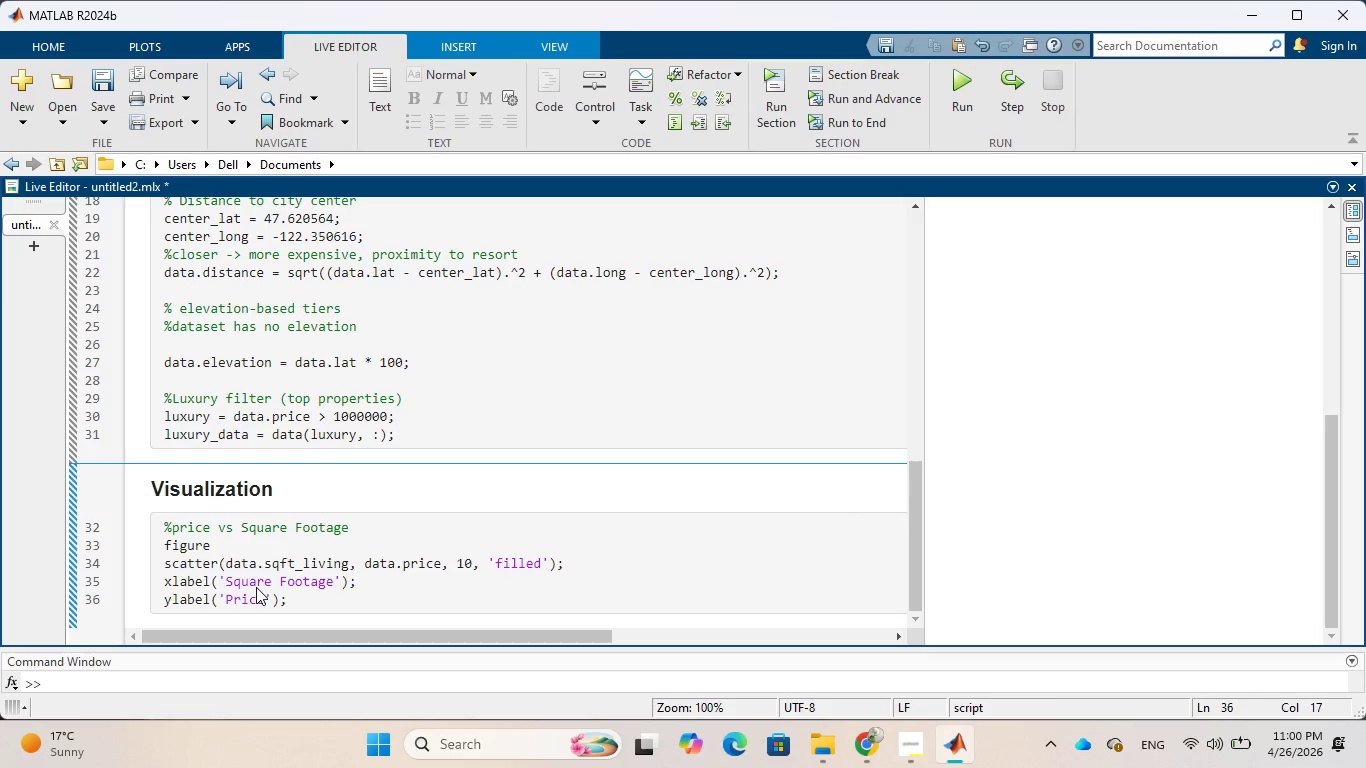 
key(Enter)
 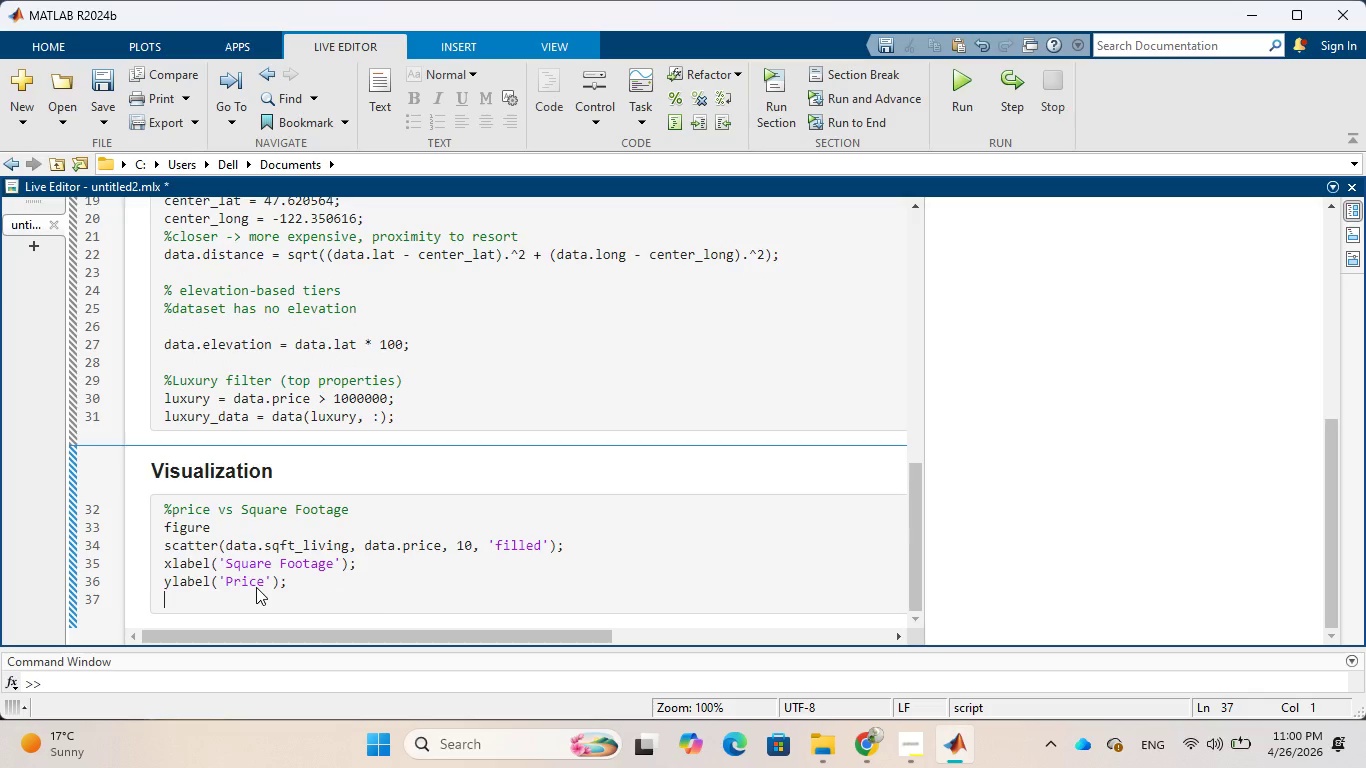 
type(title()
 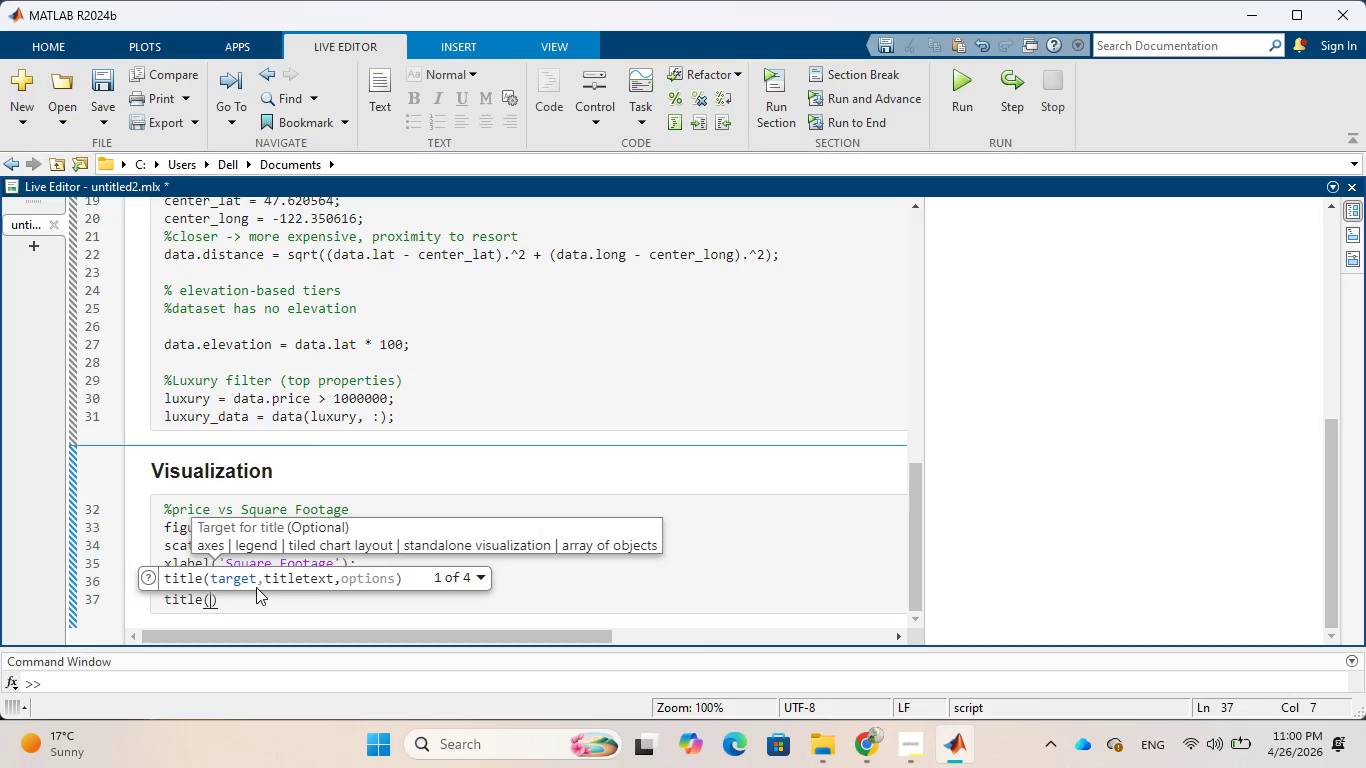 
type('Prie vs Living Space)
 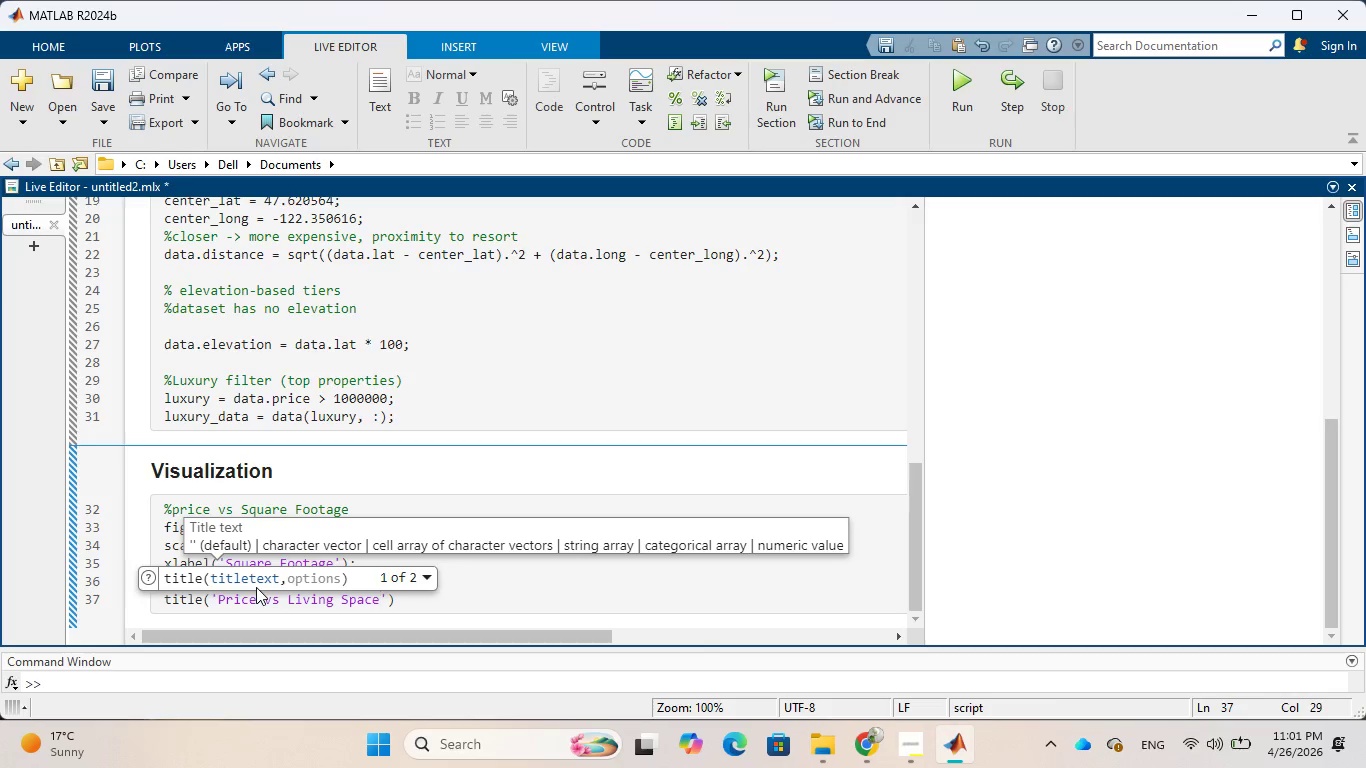 
key(ArrowRight)
 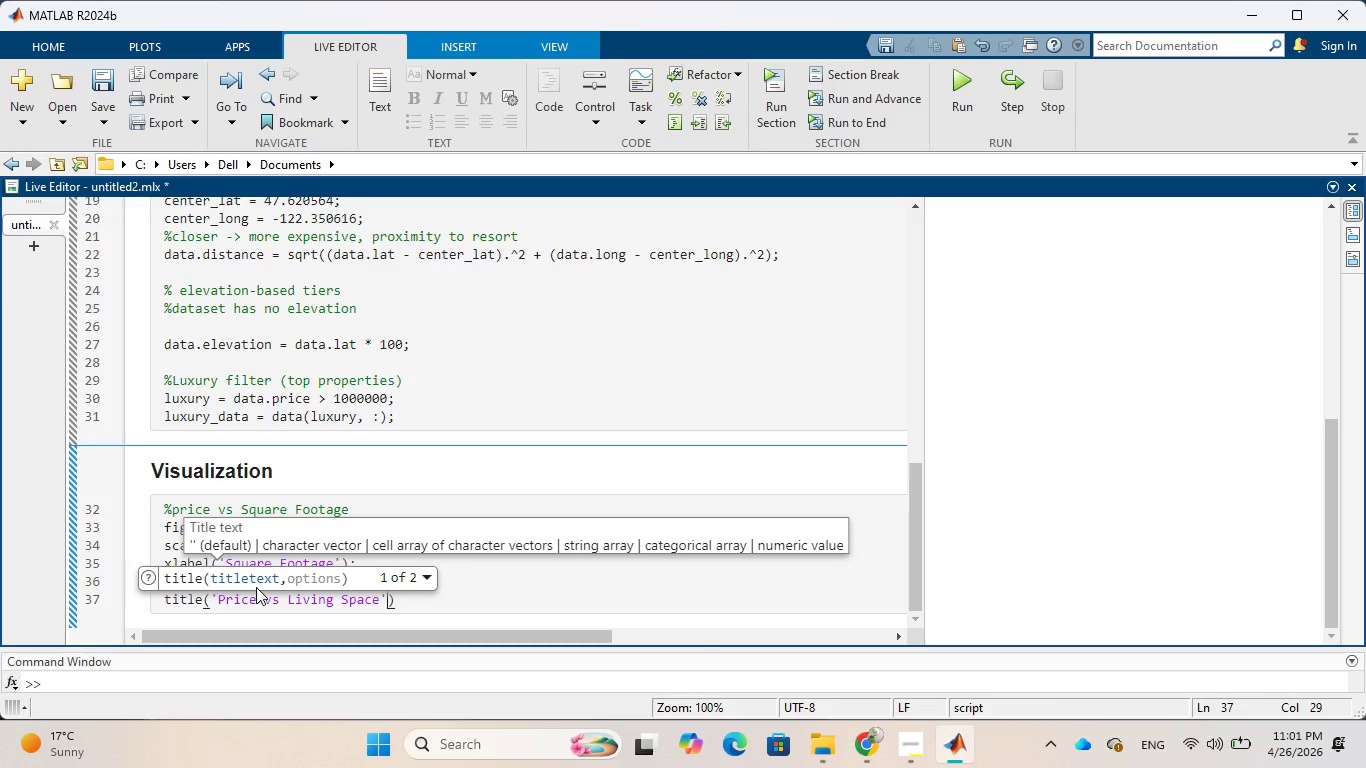 
key(ArrowRight)
 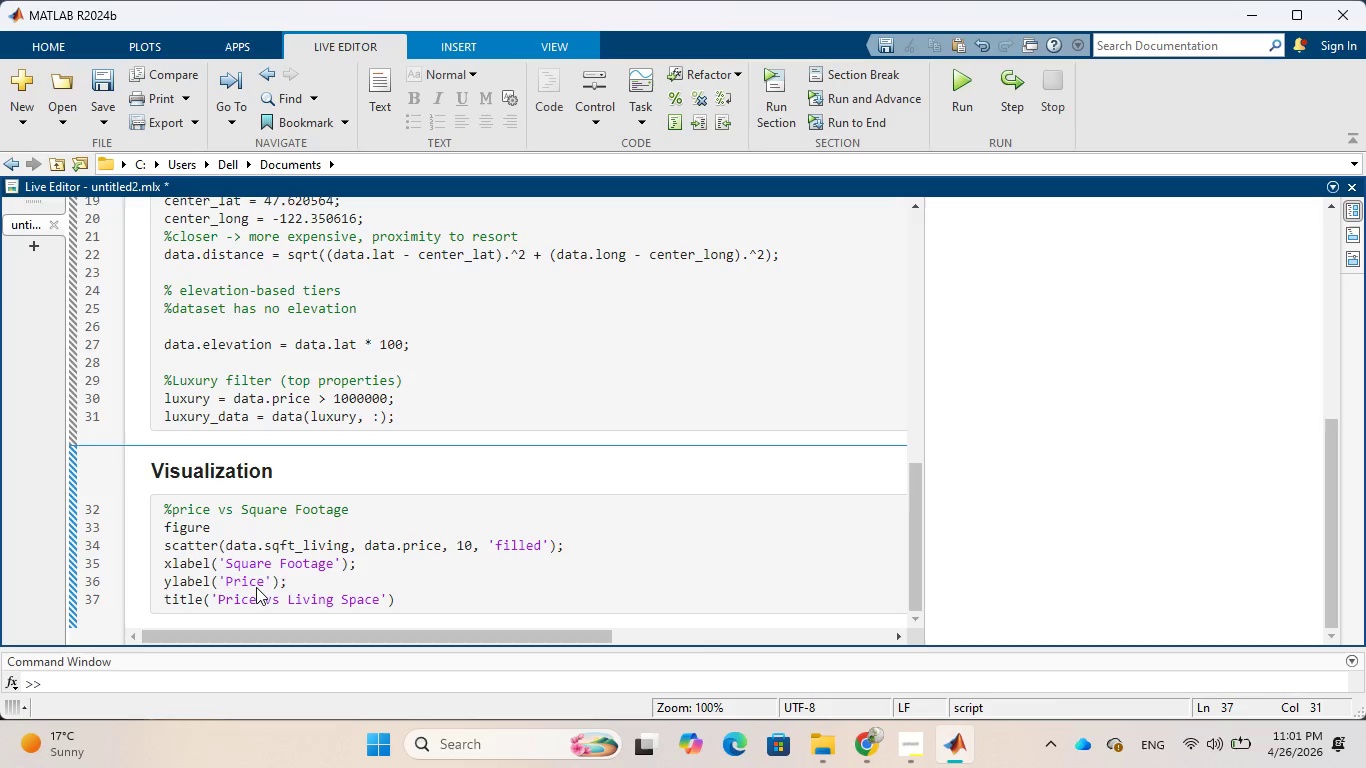 
key(Semicolon)
 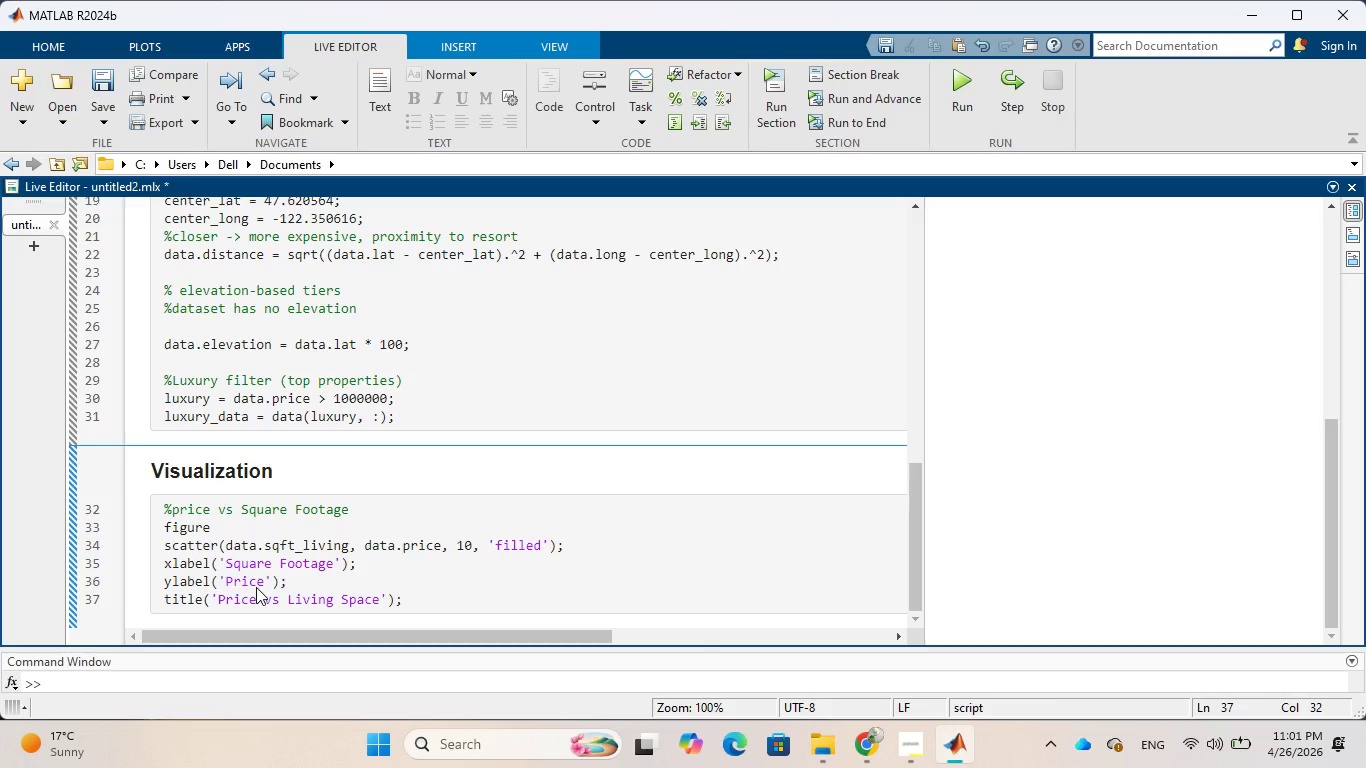 
key(Enter)
 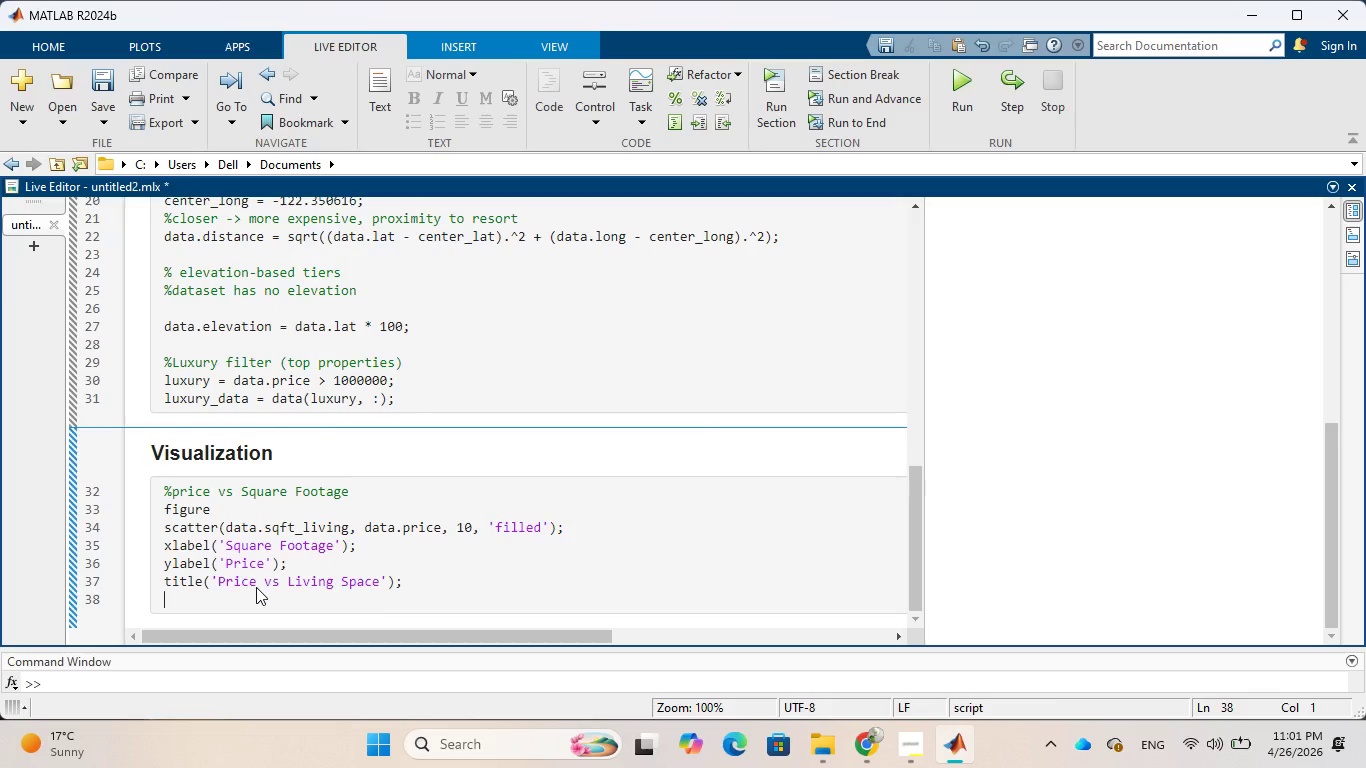 
type(grid on)
 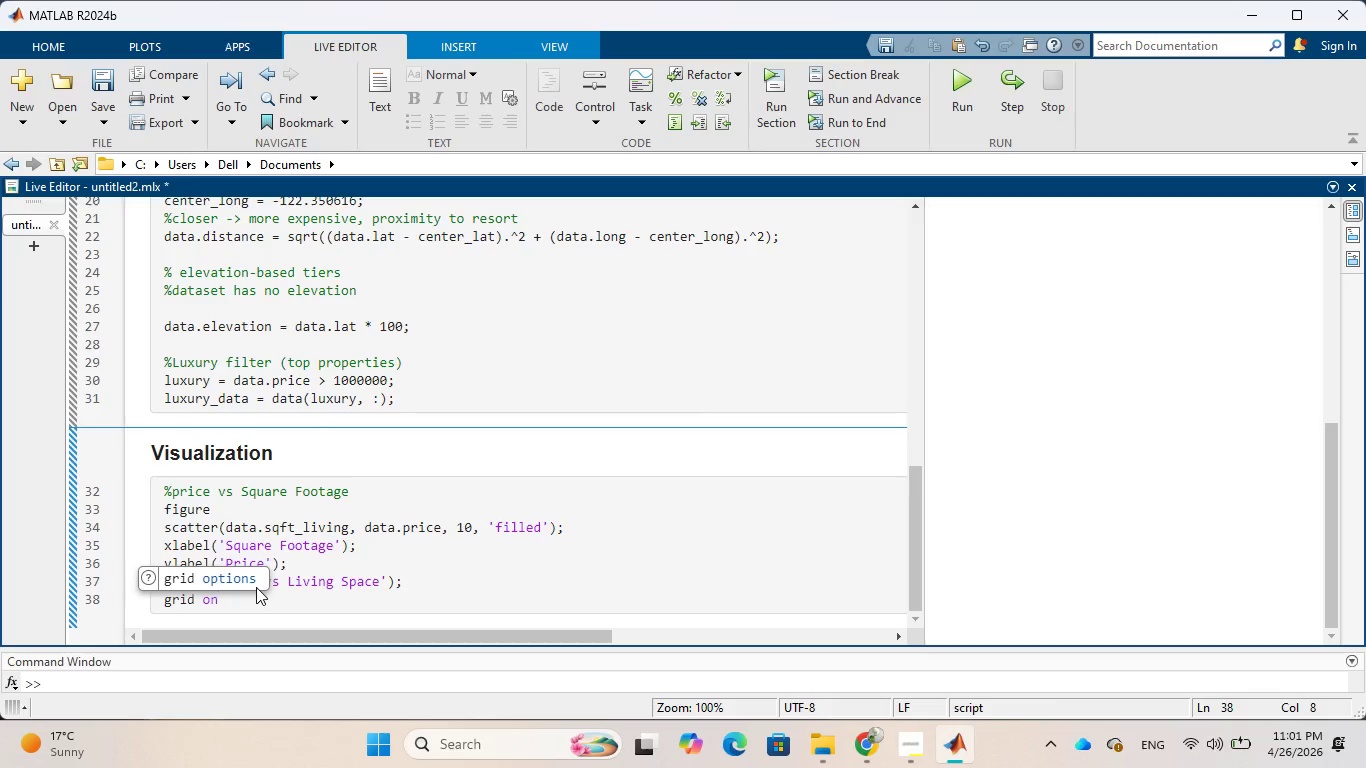 
wait(28.73)
 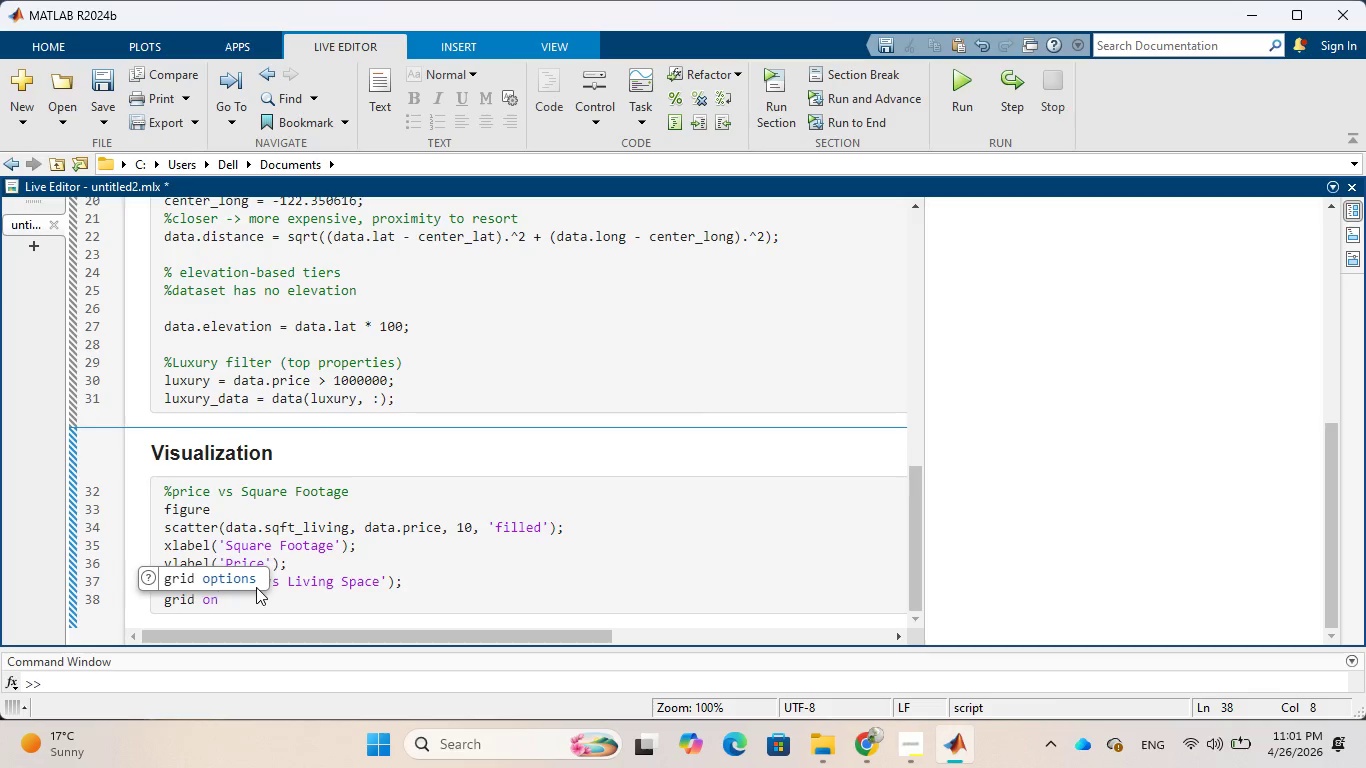 
left_click([774, 71])
 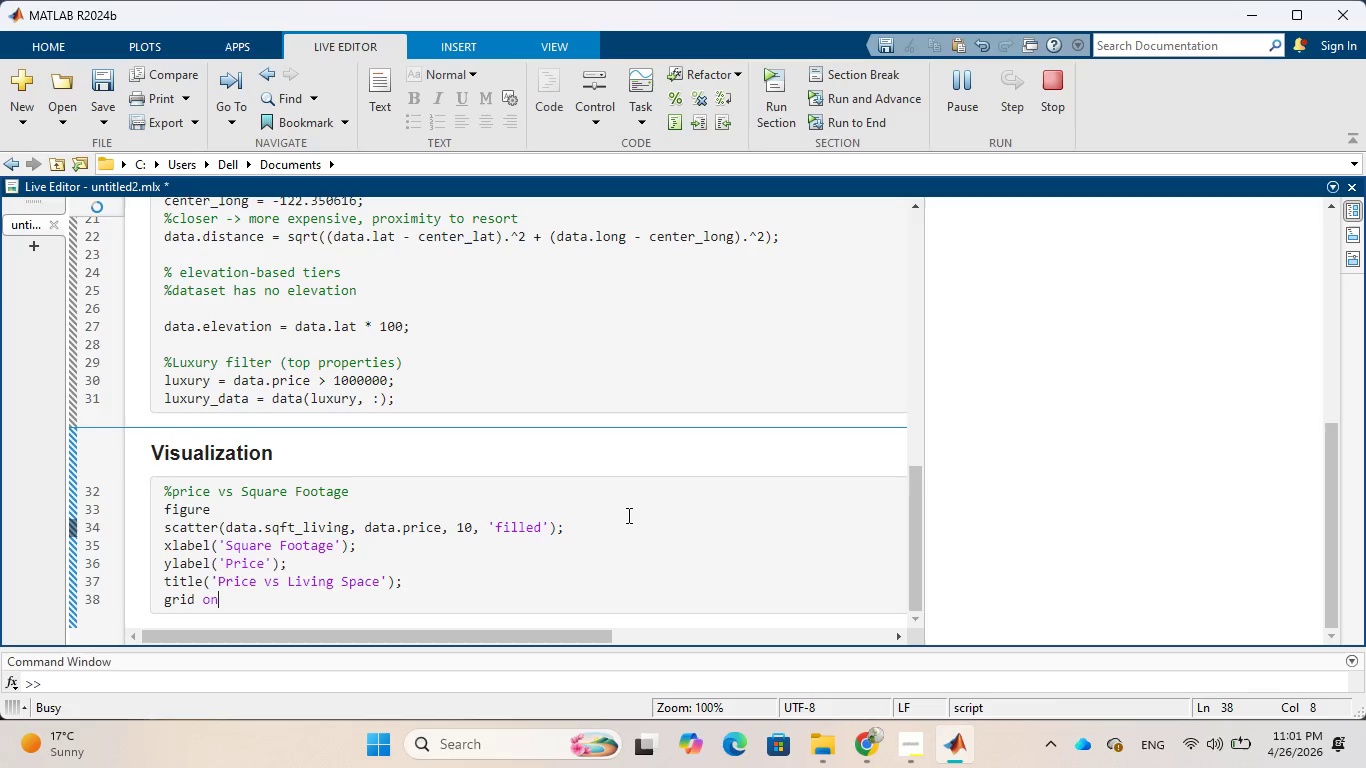 
wait(8.5)
 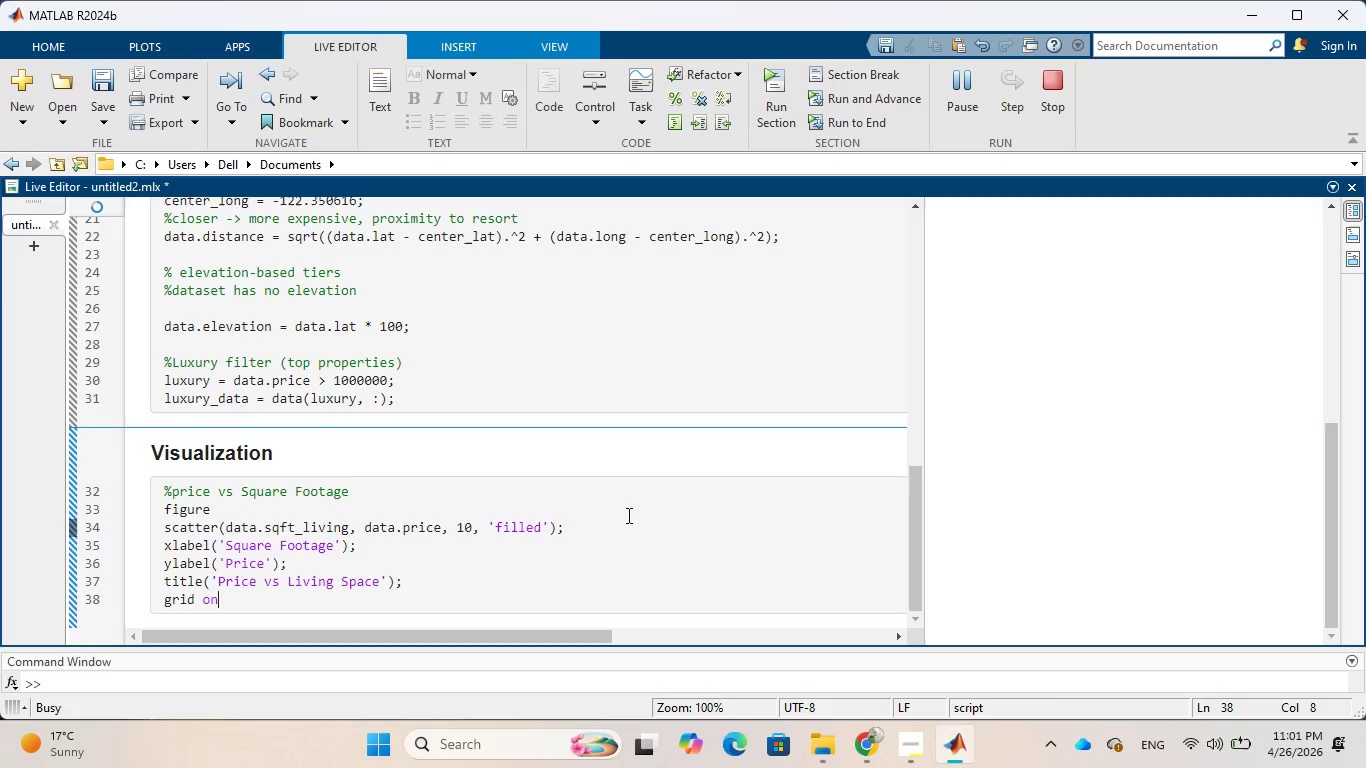 
left_click([671, 353])
 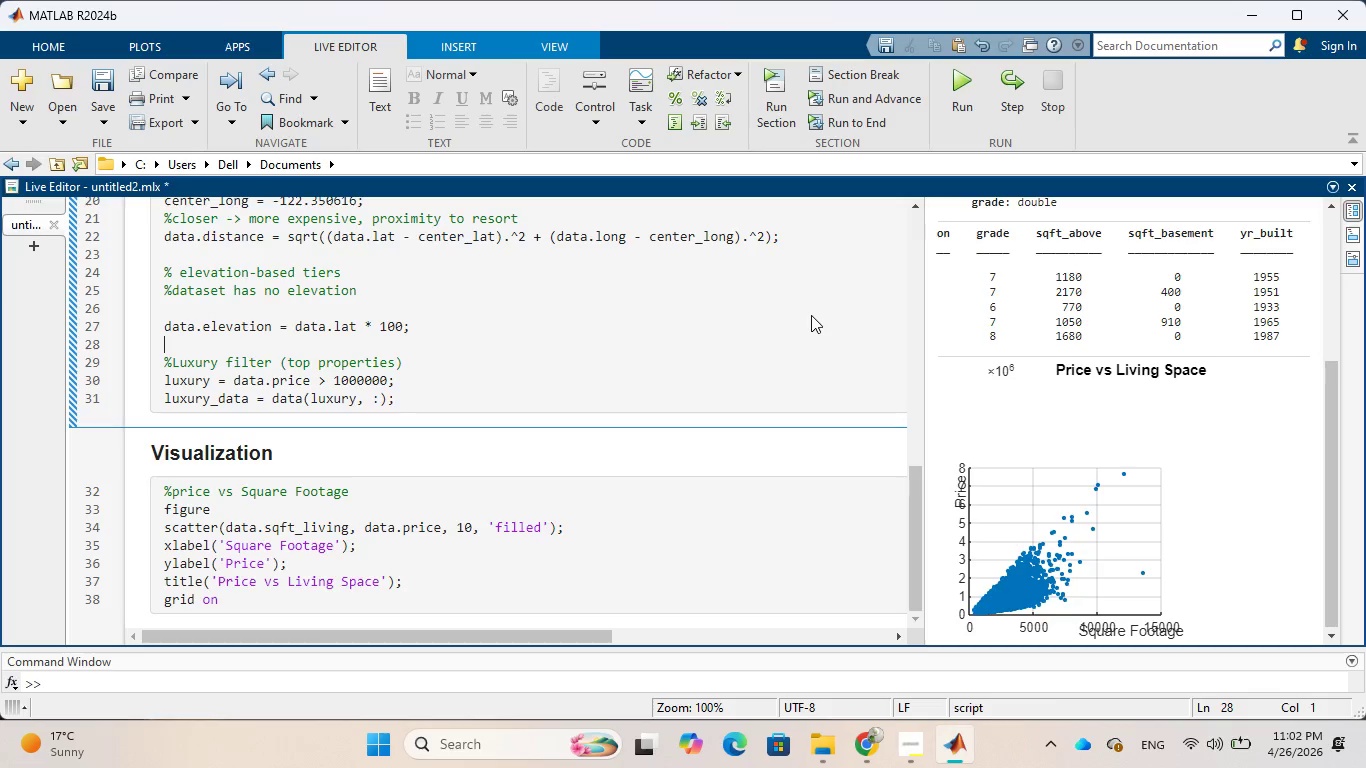 
wait(13.06)
 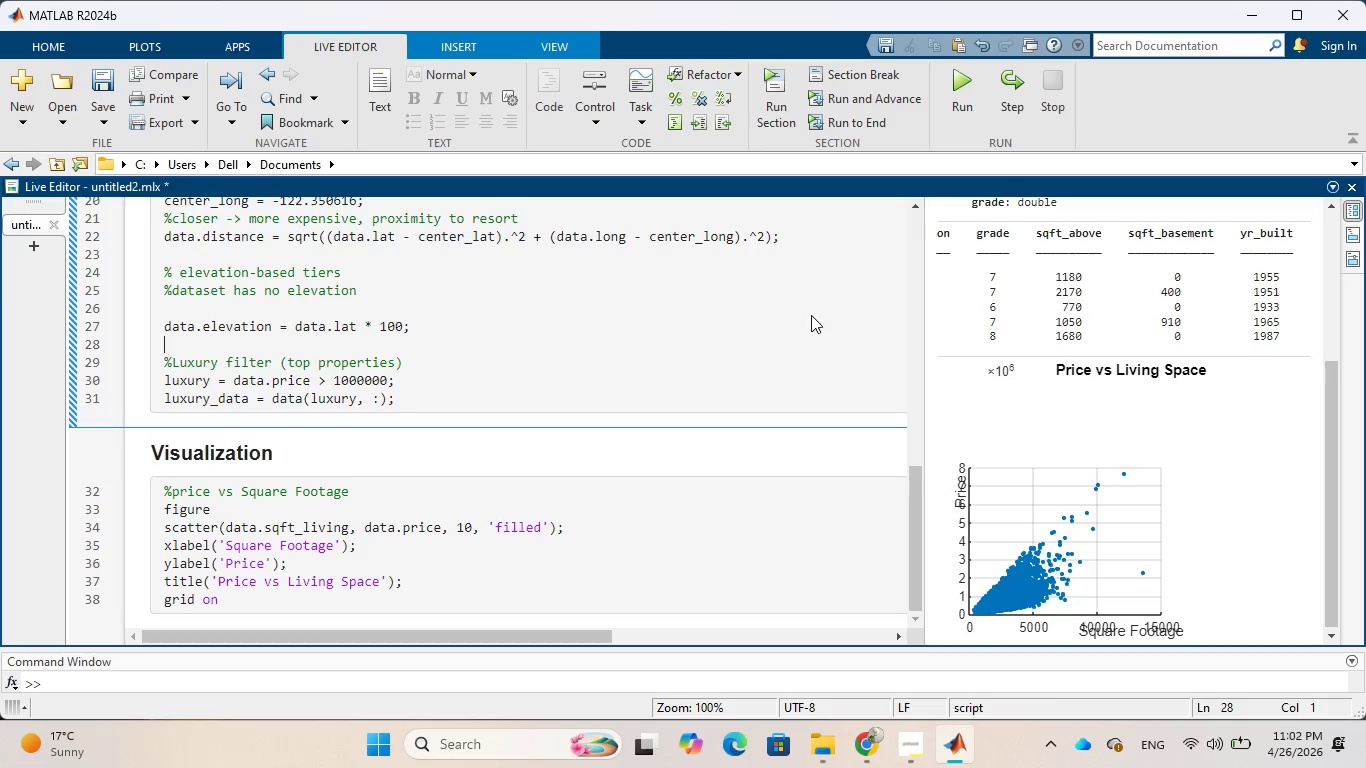 
scroll: coordinate [1072, 293], scroll_direction: up, amount: 1.0
 